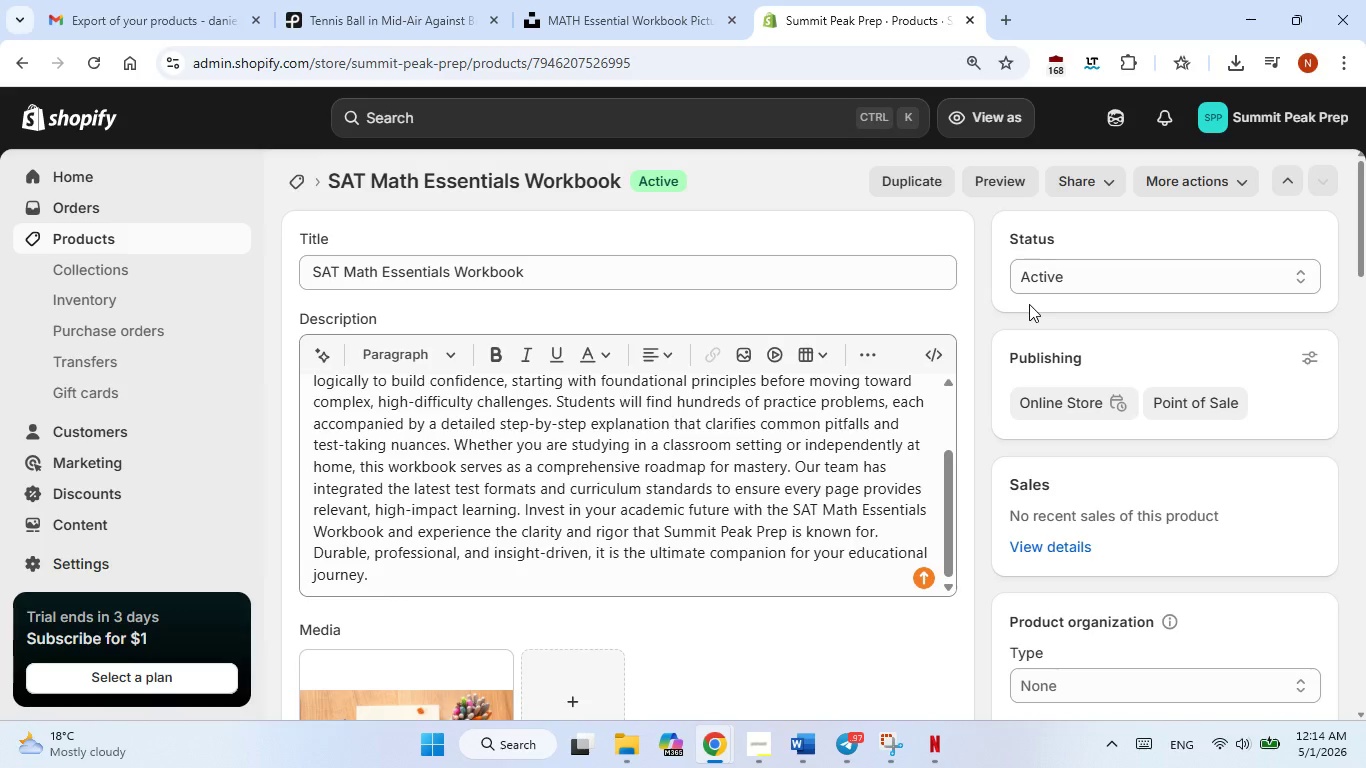 
wait(41.92)
 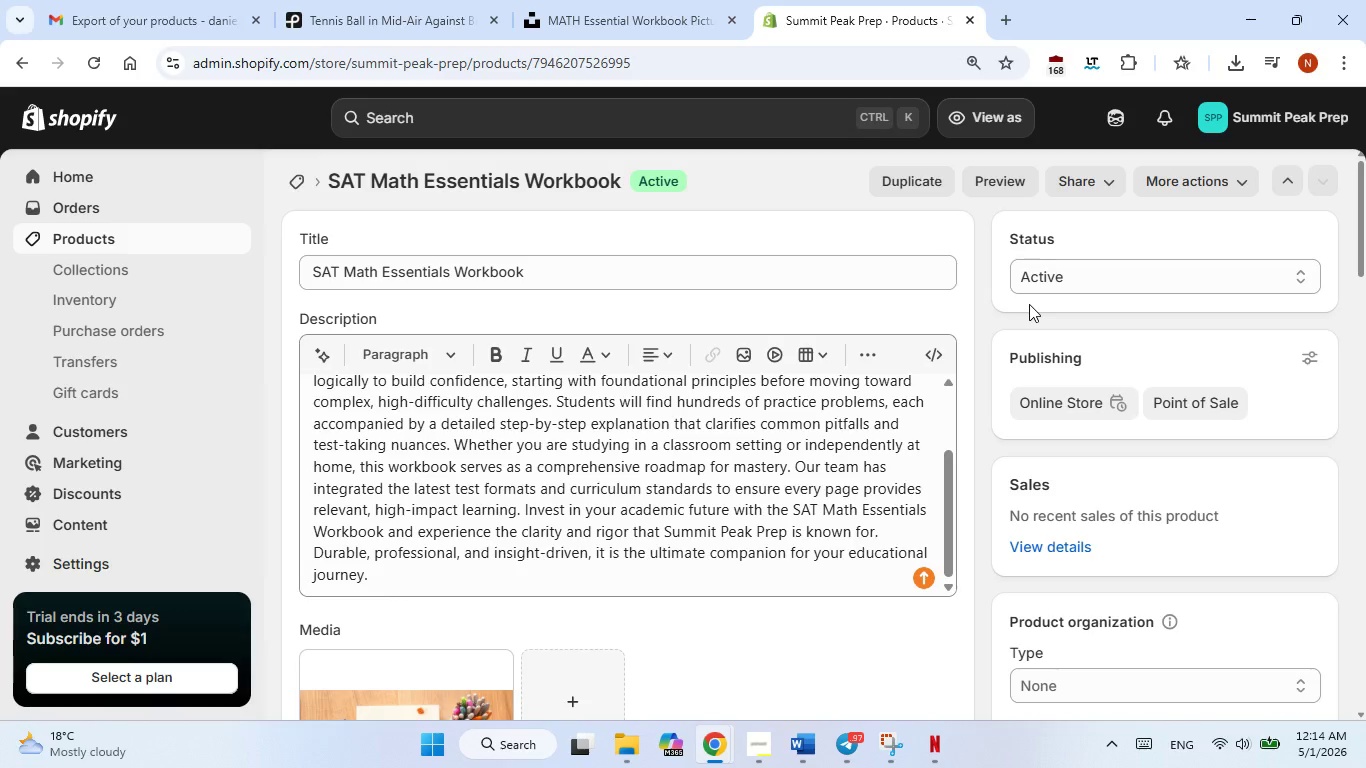 
left_click([1298, 187])
 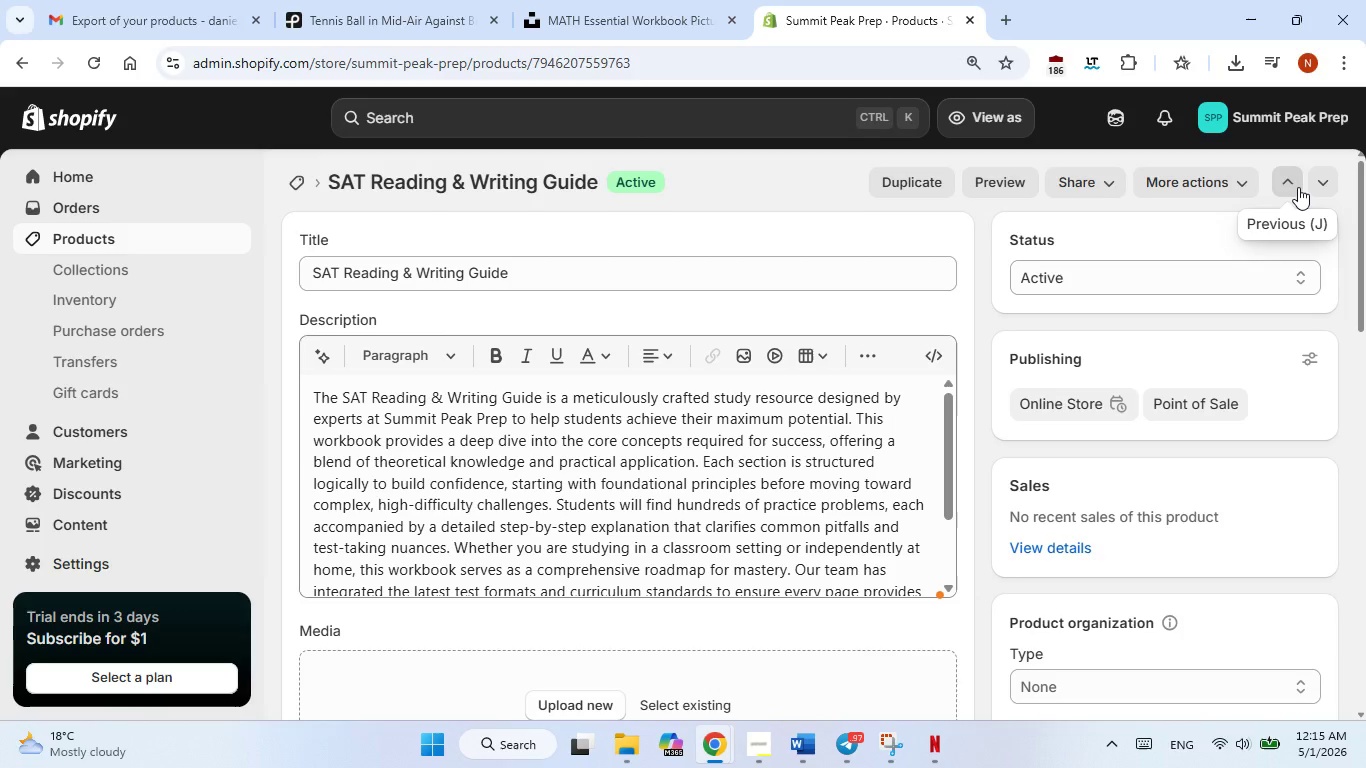 
wait(41.22)
 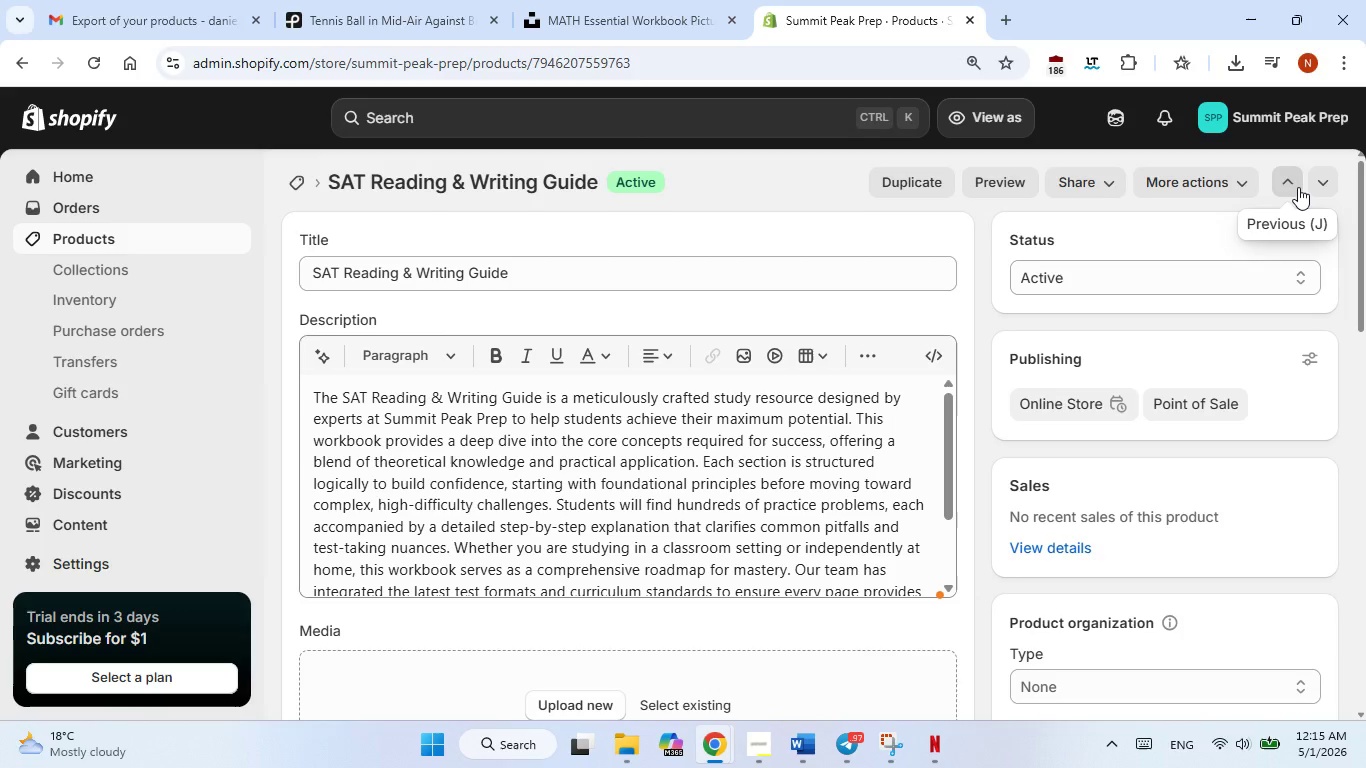 
scroll: coordinate [815, 377], scroll_direction: down, amount: 2.0
 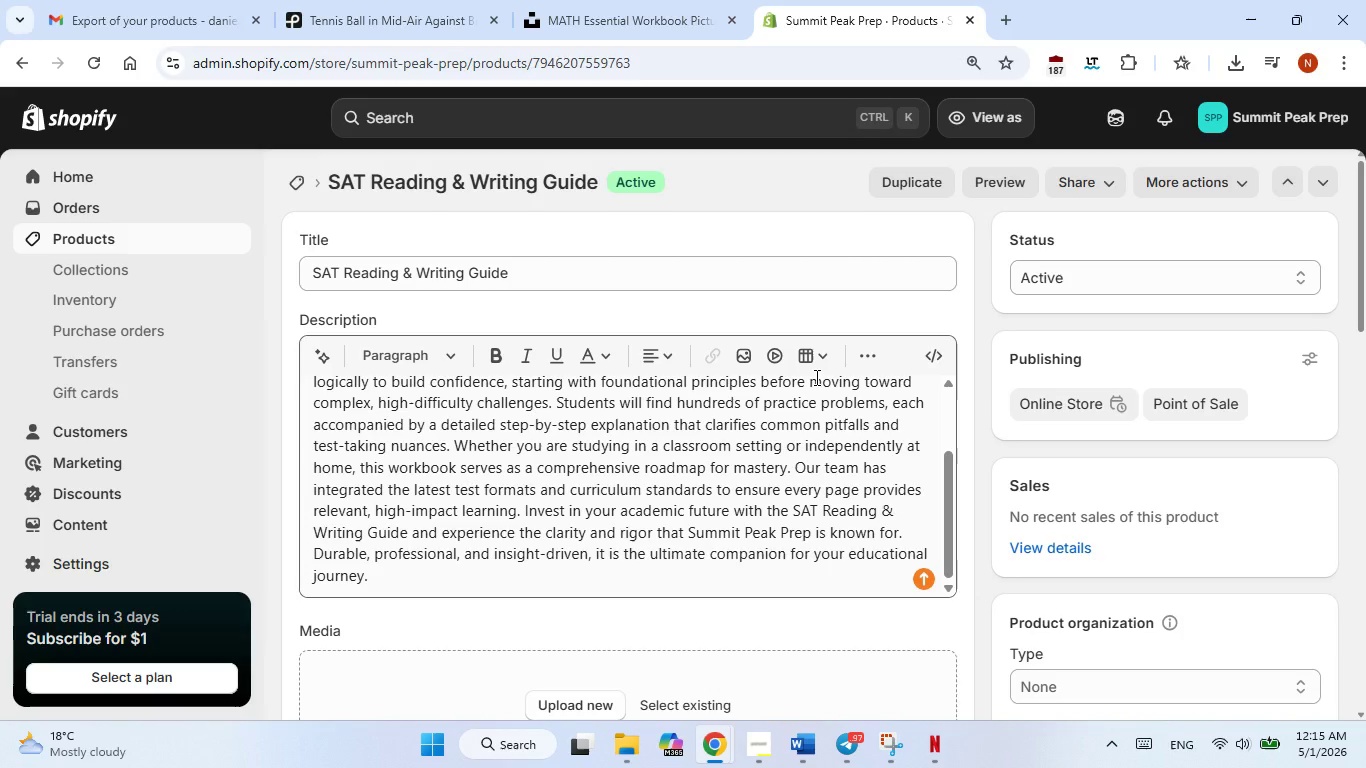 
wait(12.12)
 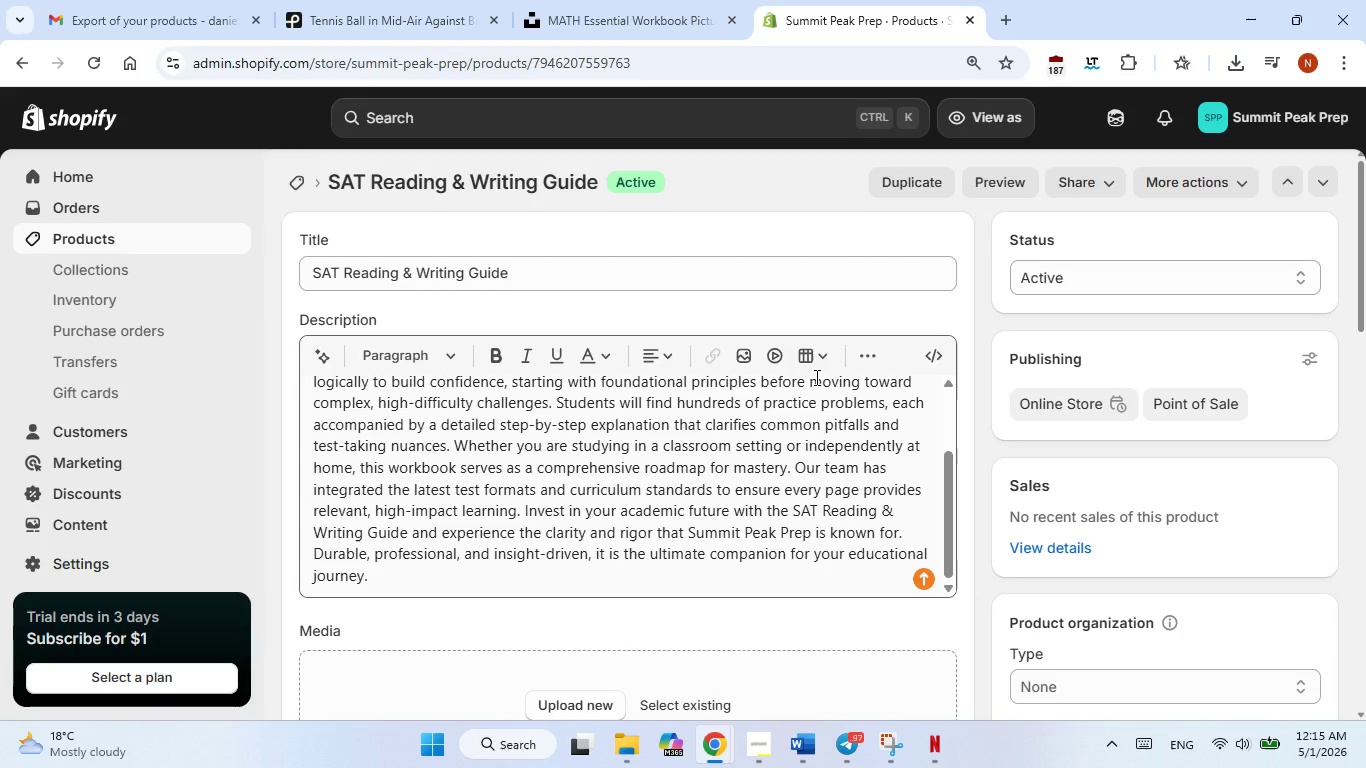 
scroll: coordinate [522, 359], scroll_direction: down, amount: 1.0
 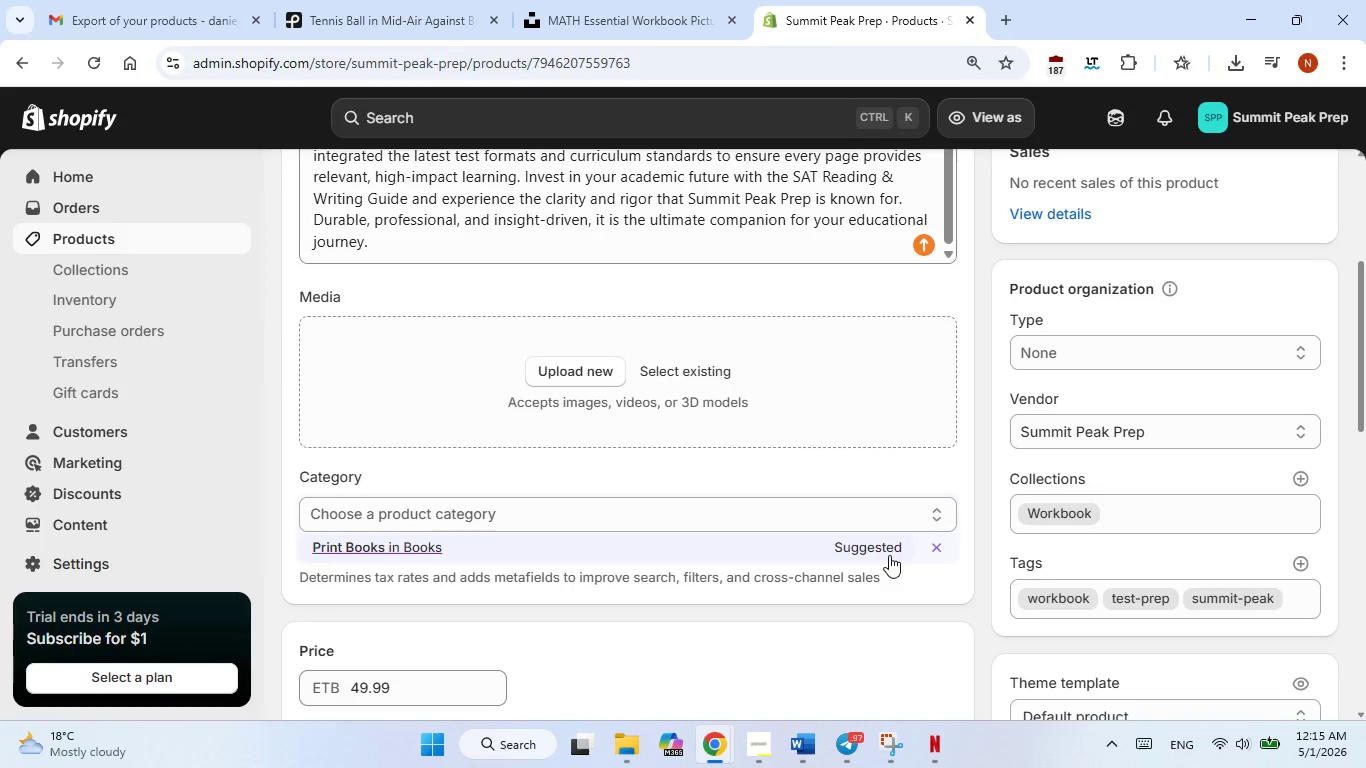 
left_click([889, 555])
 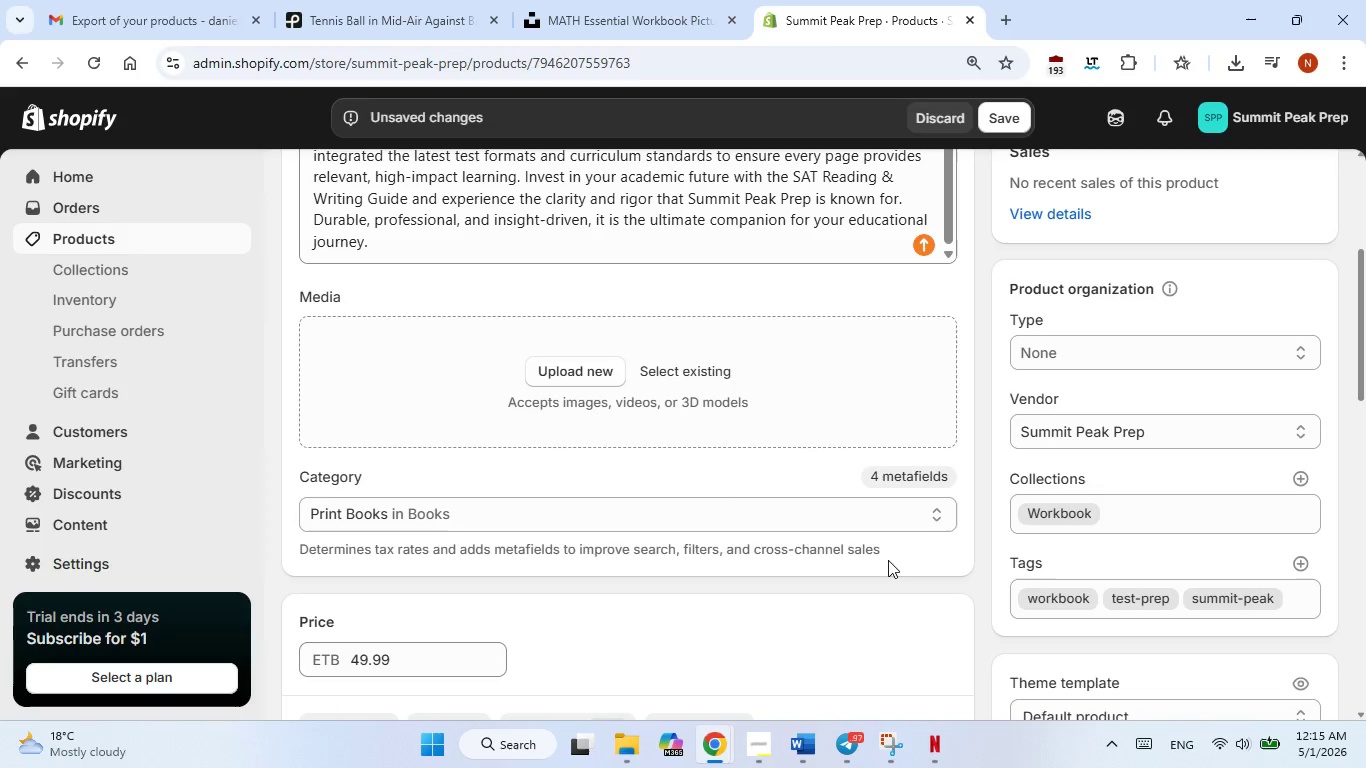 
wait(7.36)
 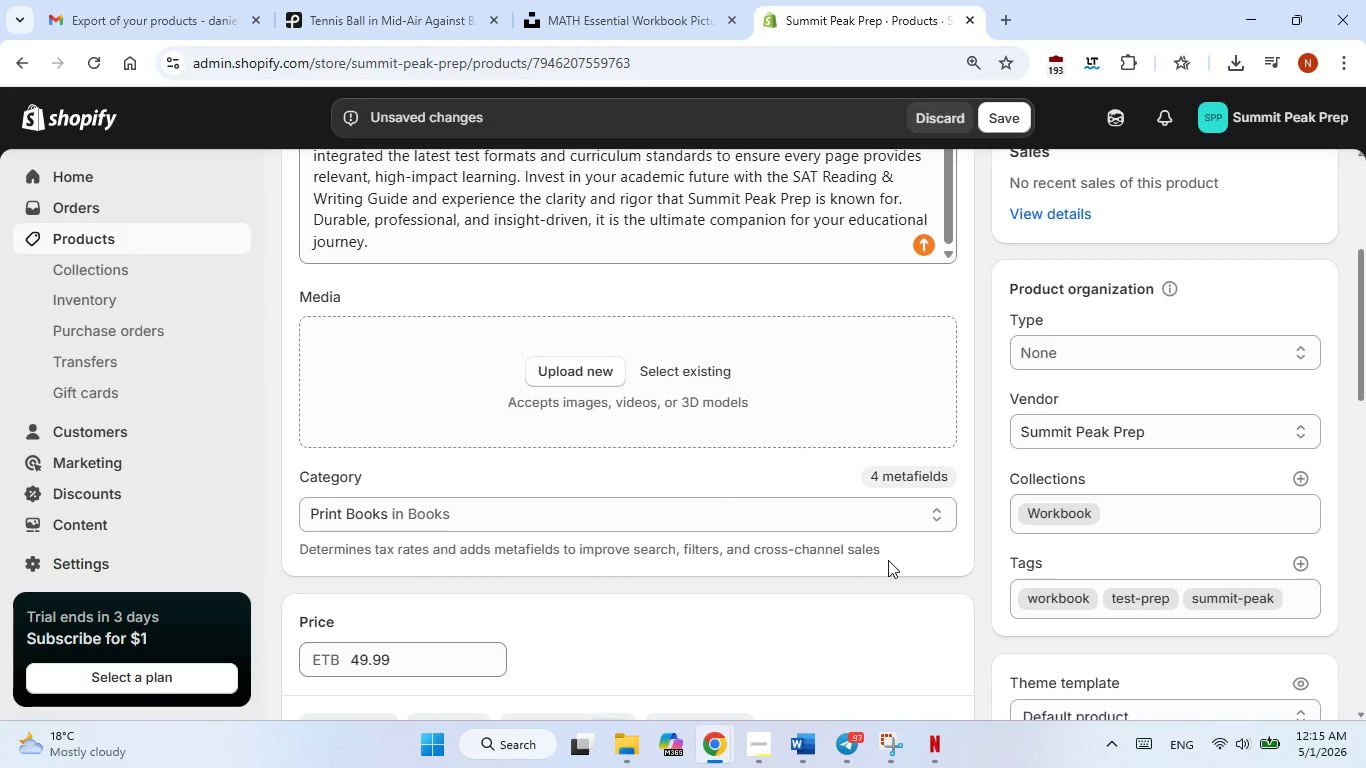 
scroll: coordinate [675, 519], scroll_direction: up, amount: 2.0
 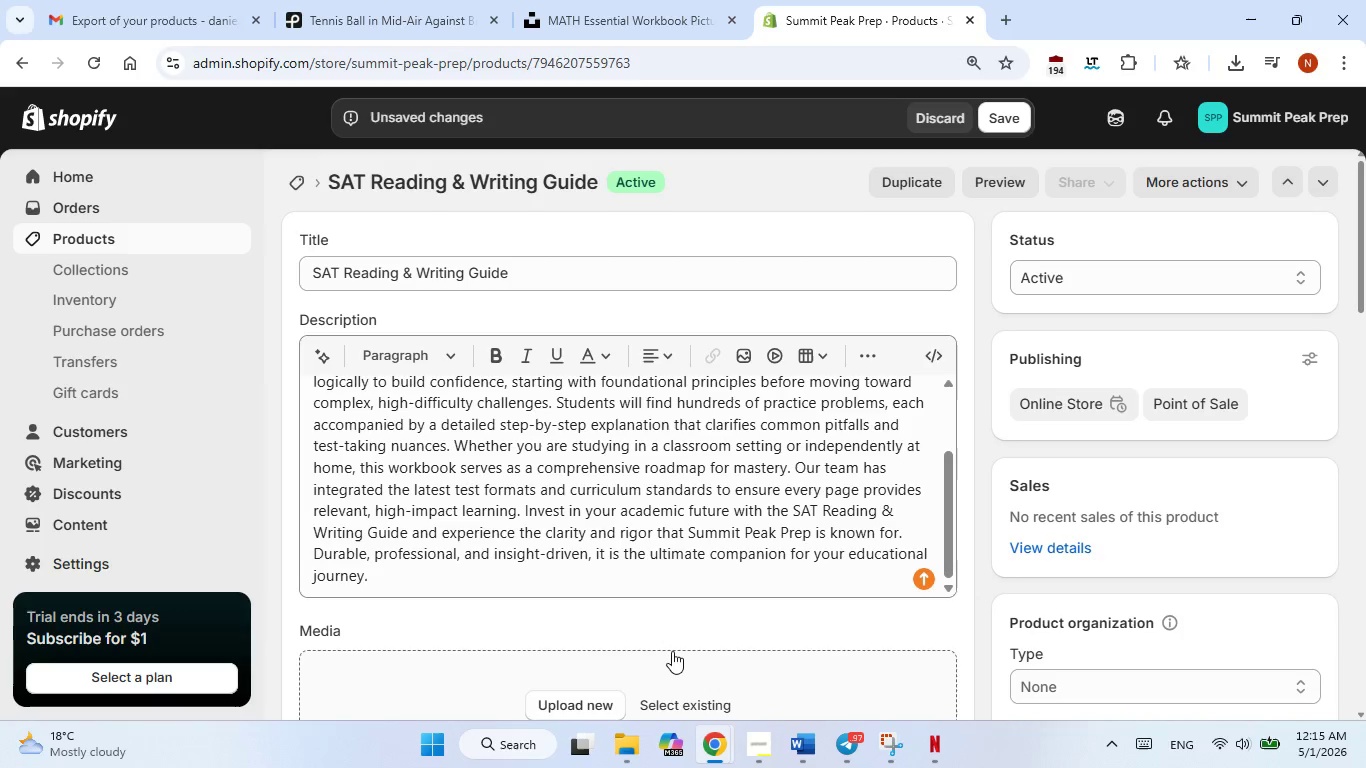 
scroll: coordinate [673, 649], scroll_direction: down, amount: 1.0
 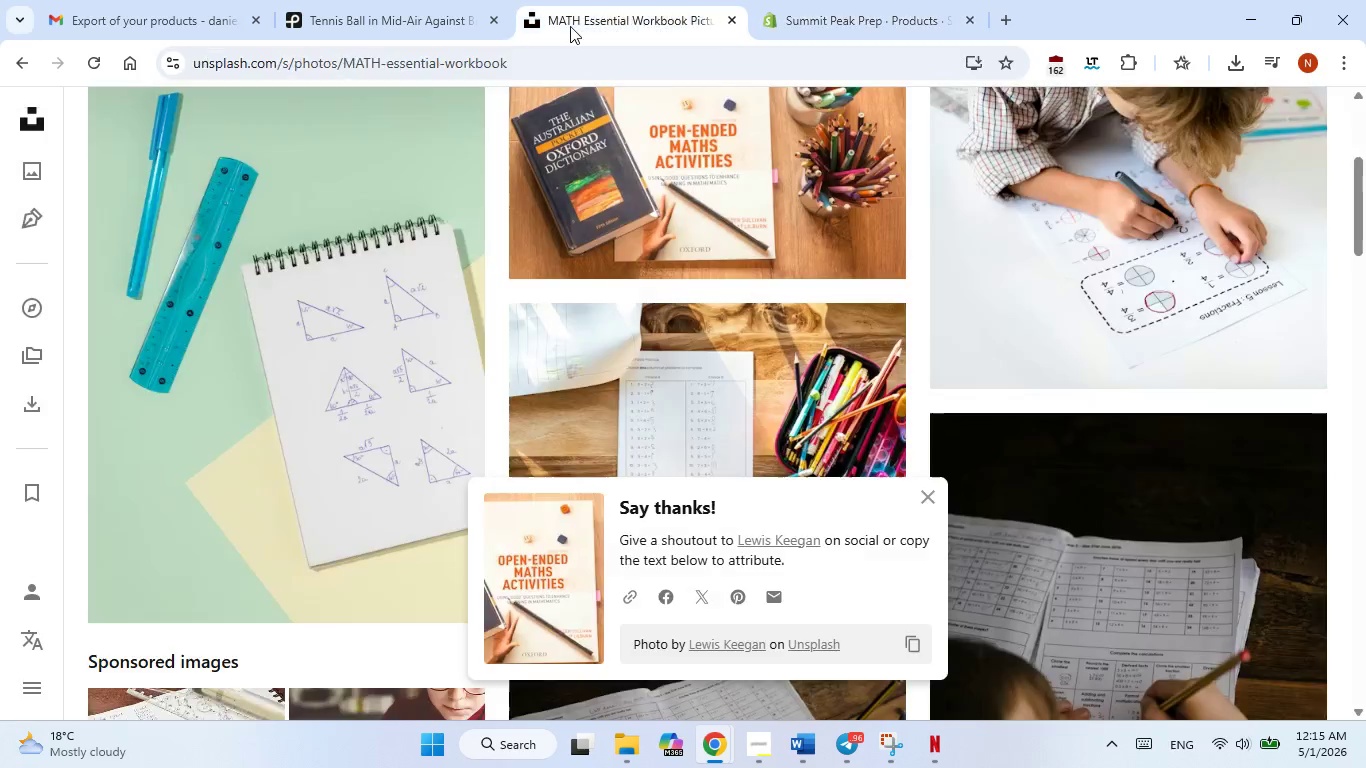 
left_click([570, 26])
 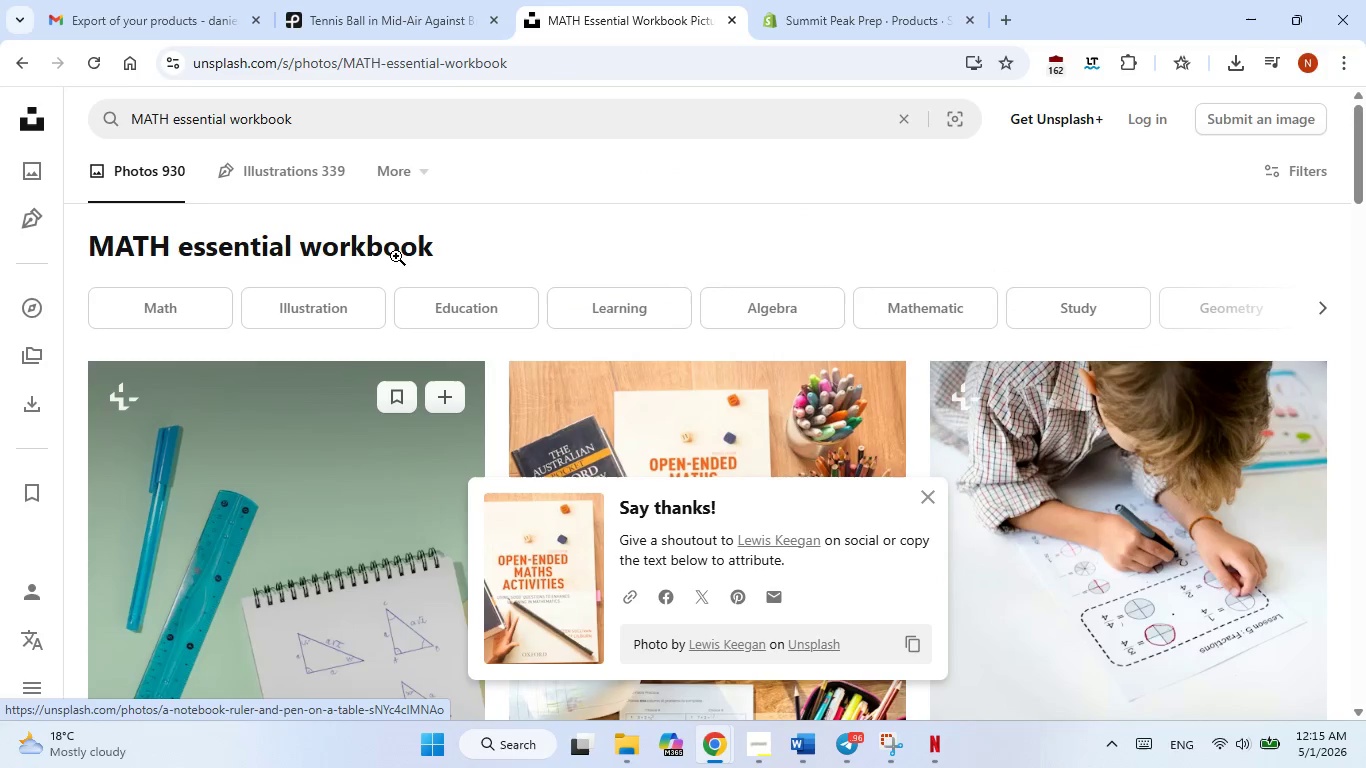 
scroll: coordinate [396, 256], scroll_direction: up, amount: 9.0
 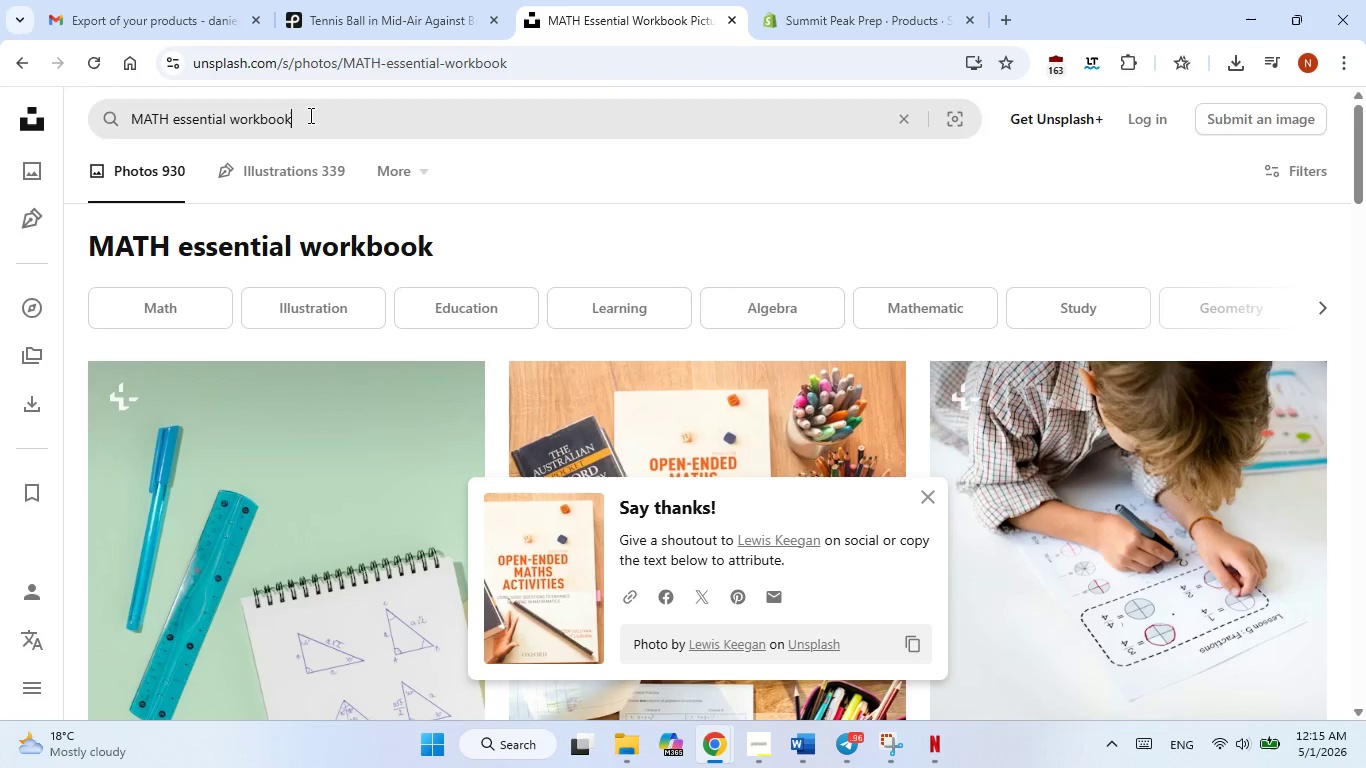 
double_click([309, 115])
 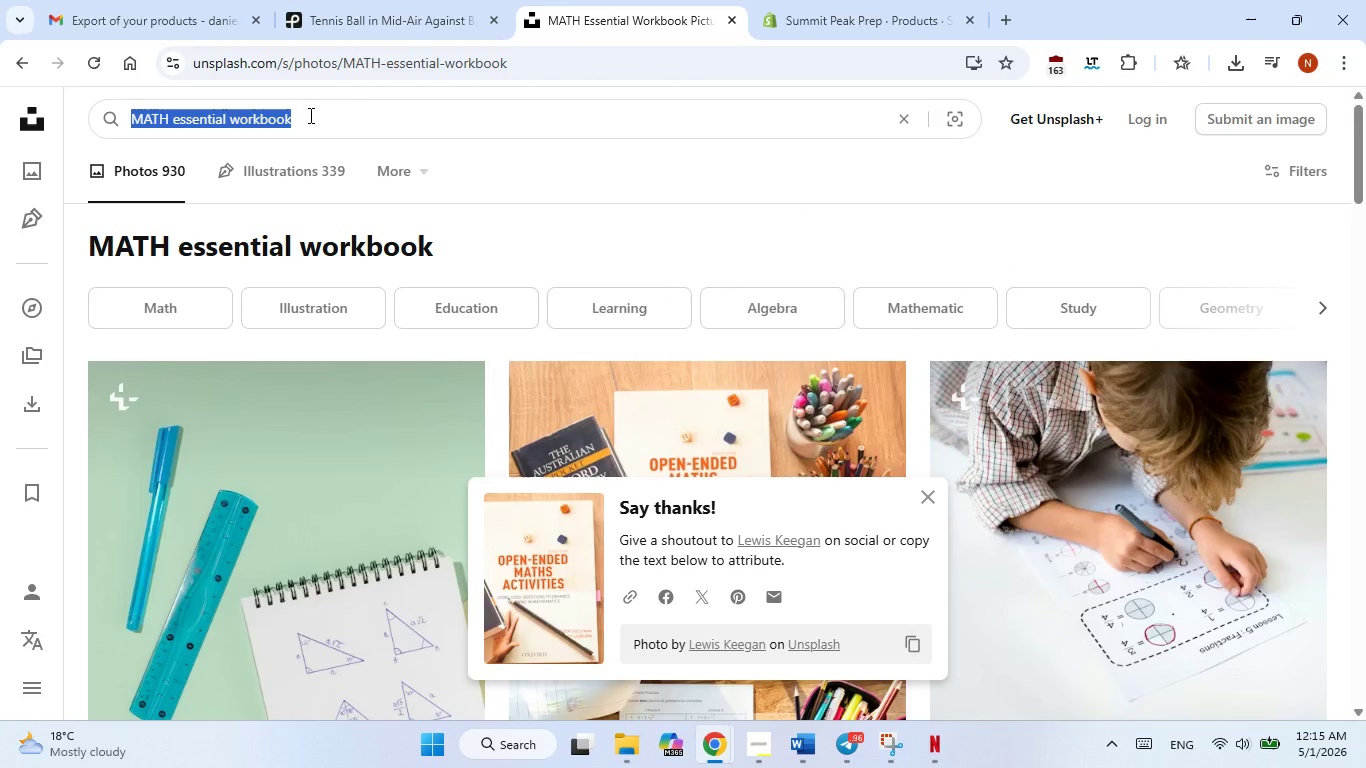 
triple_click([309, 115])
 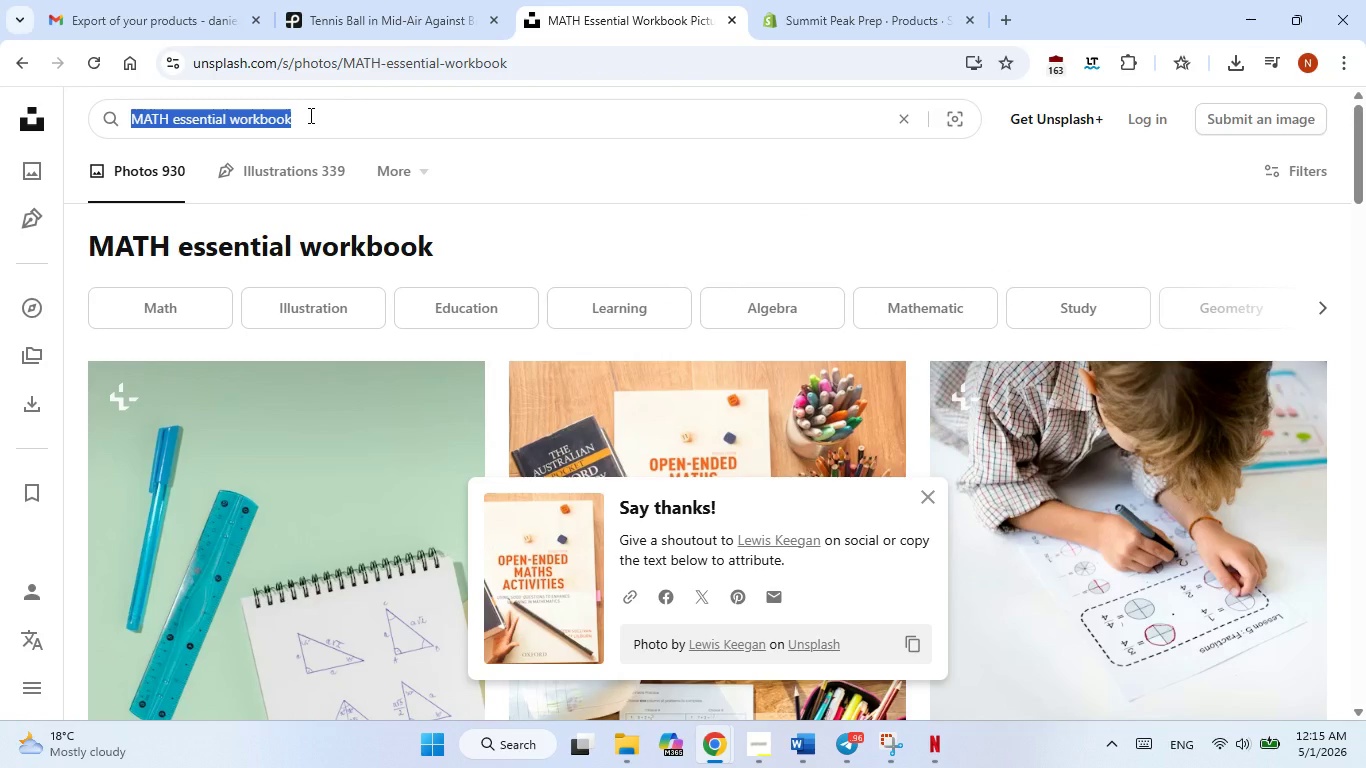 
type(sat BOOKS)
 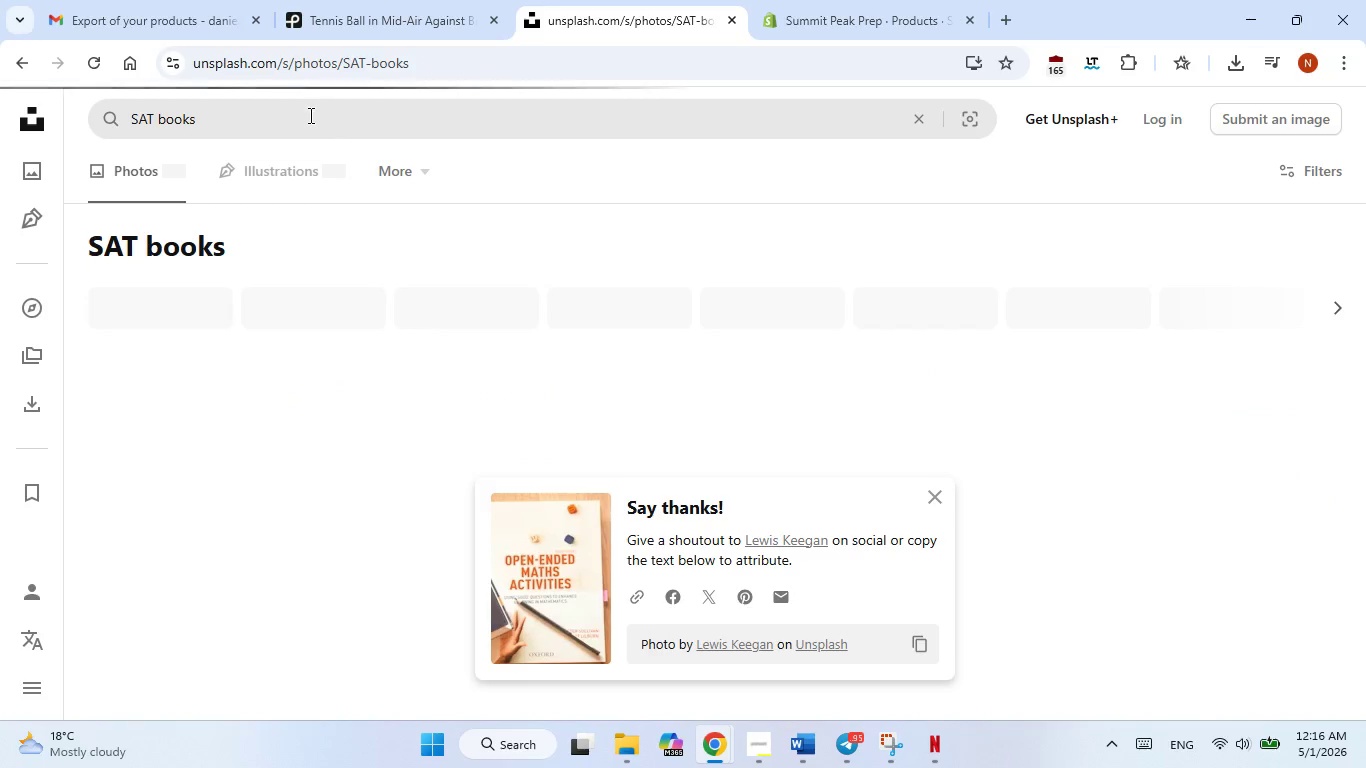 
key(Enter)
 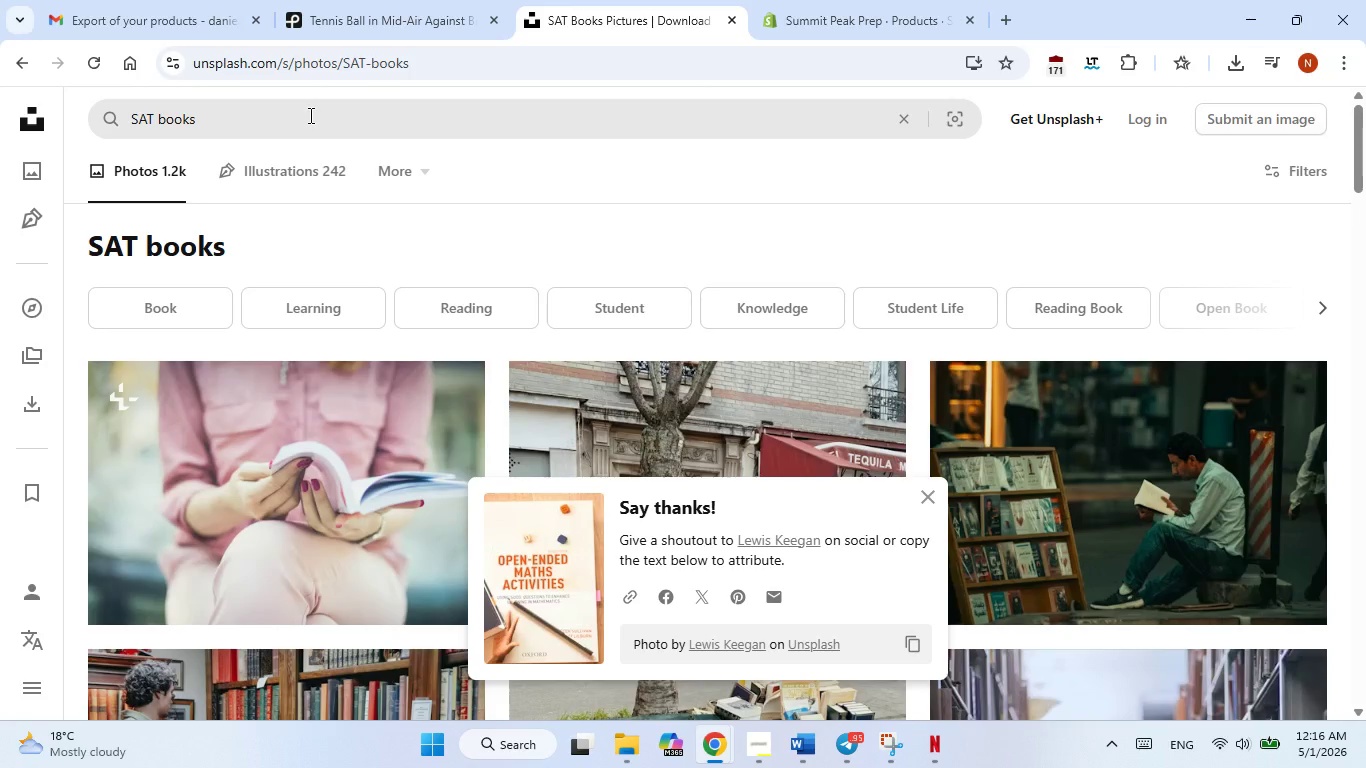 
wait(13.06)
 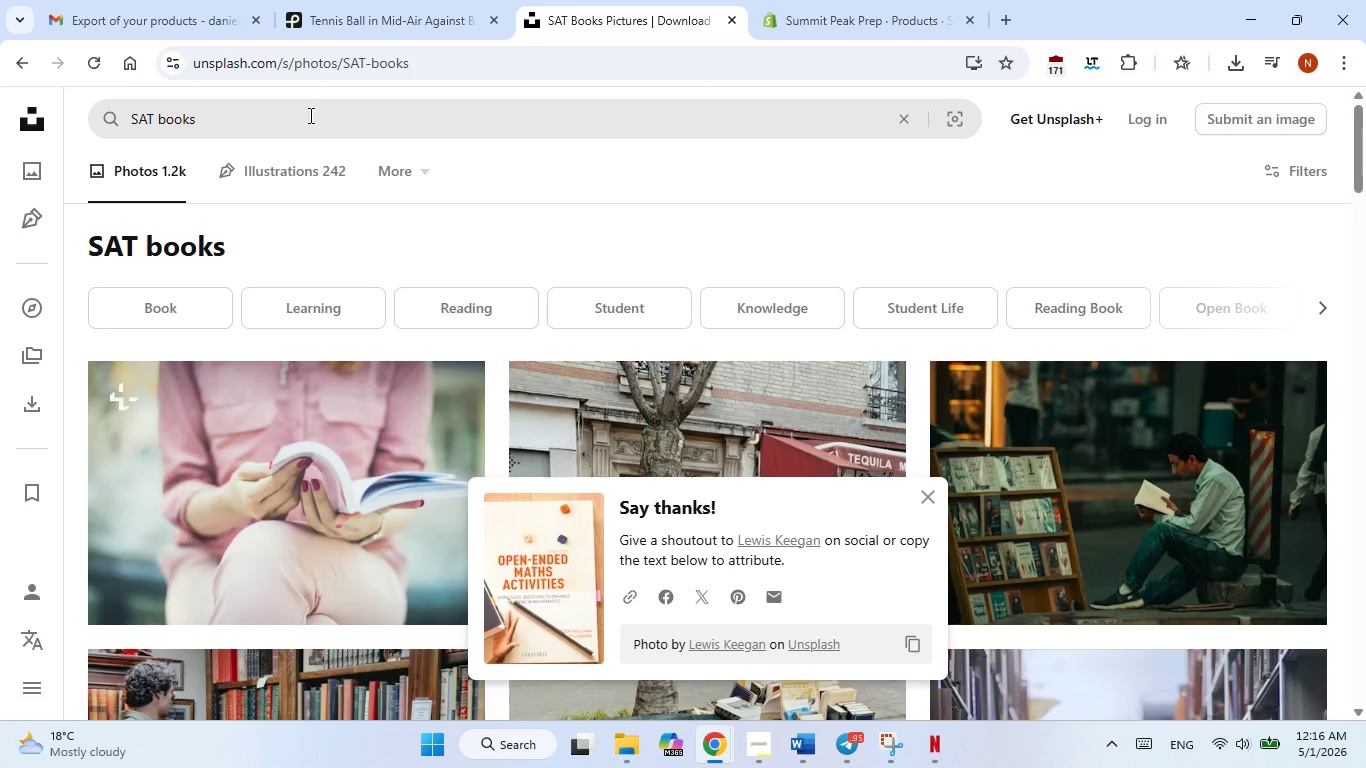 
scroll: coordinate [928, 503], scroll_direction: up, amount: 1.0
 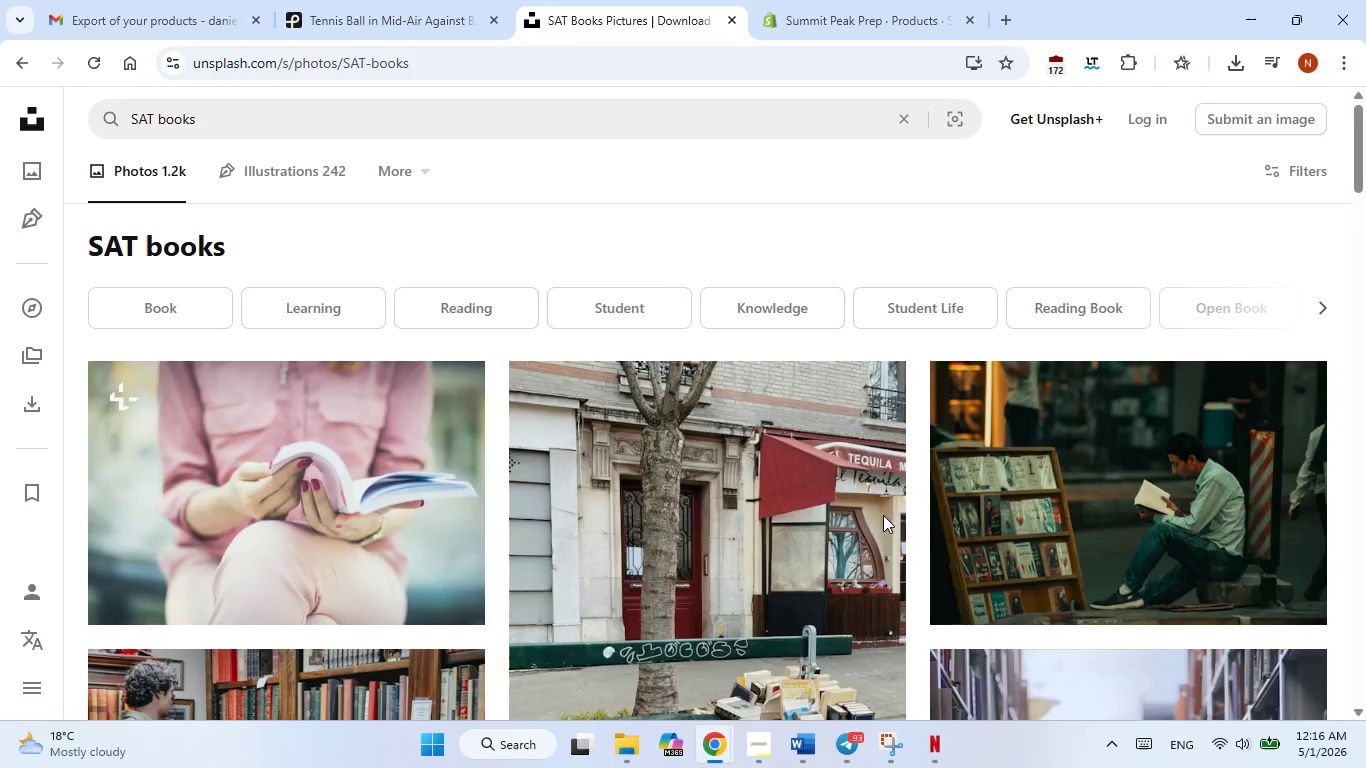 
left_click([929, 502])
 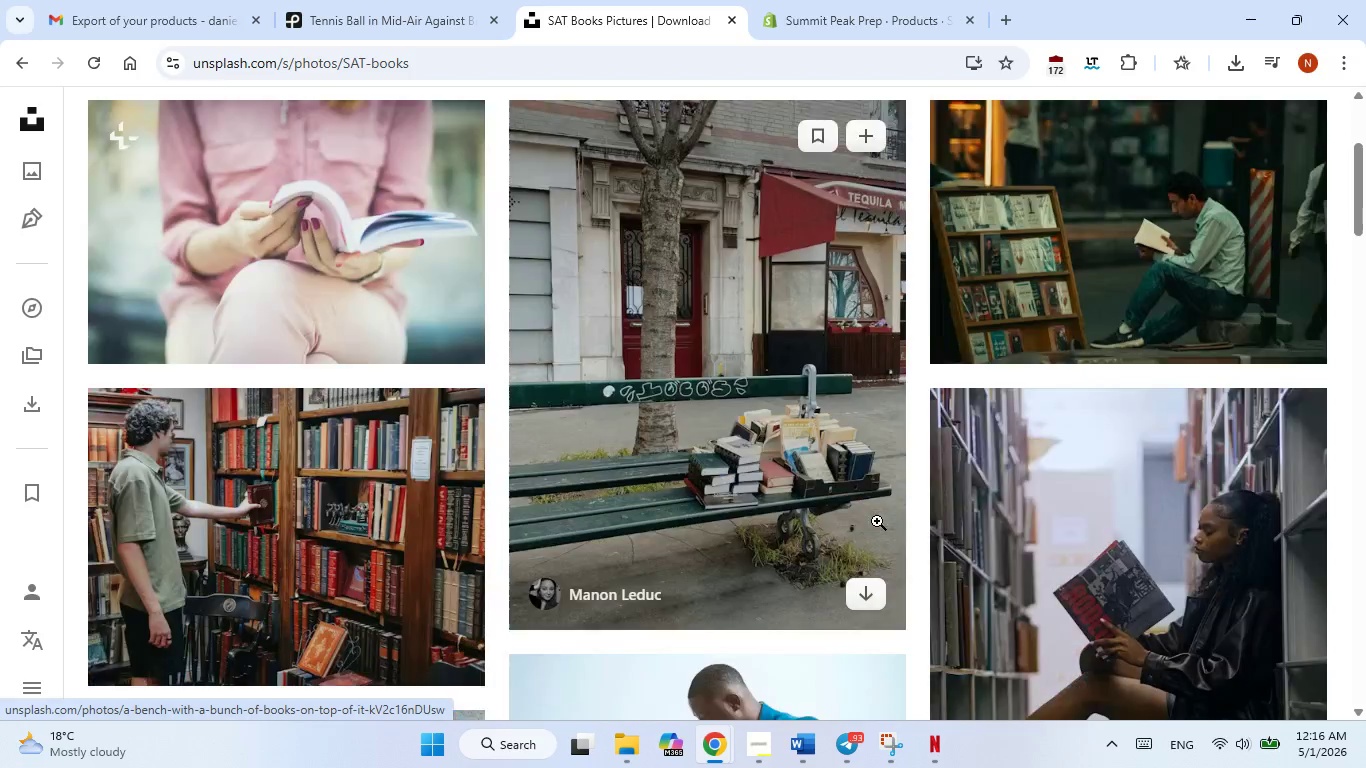 
scroll: coordinate [877, 521], scroll_direction: down, amount: 5.0
 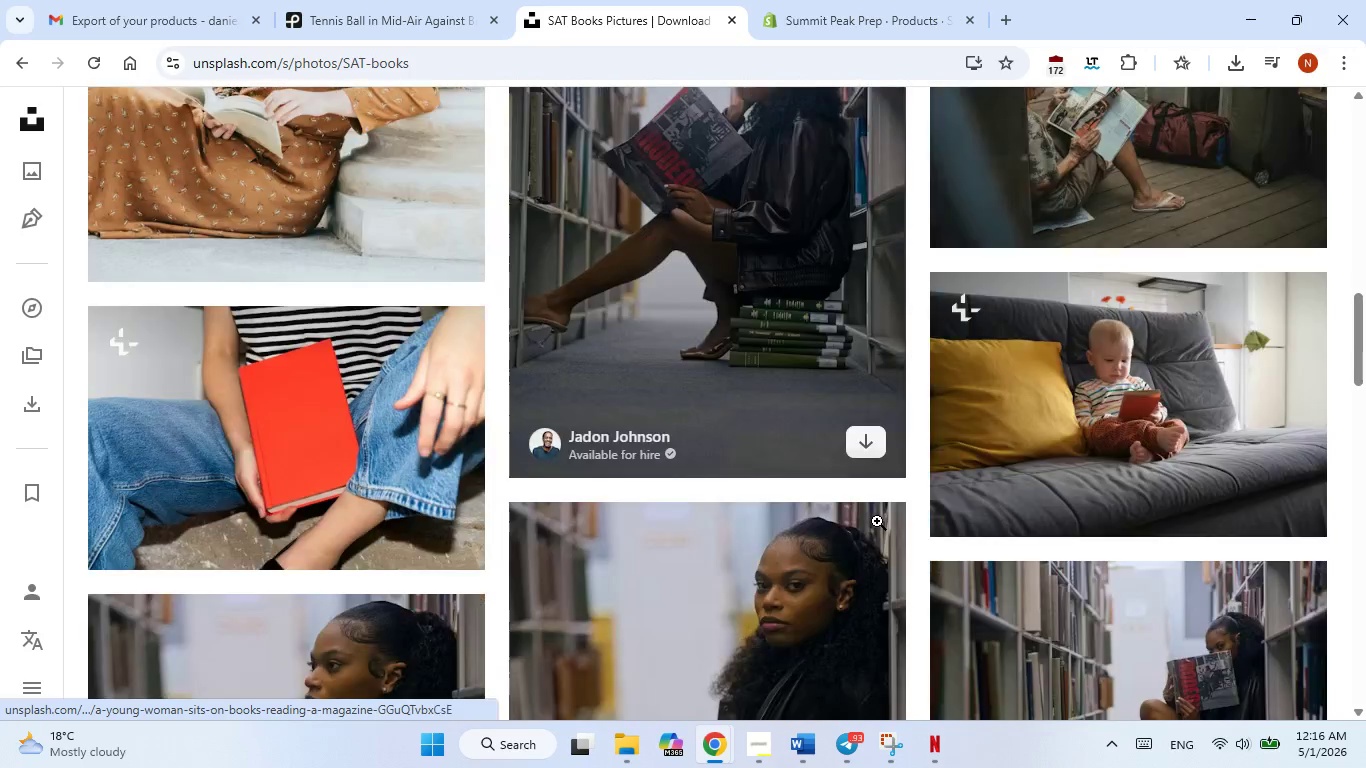 
scroll: coordinate [874, 518], scroll_direction: up, amount: 13.0
 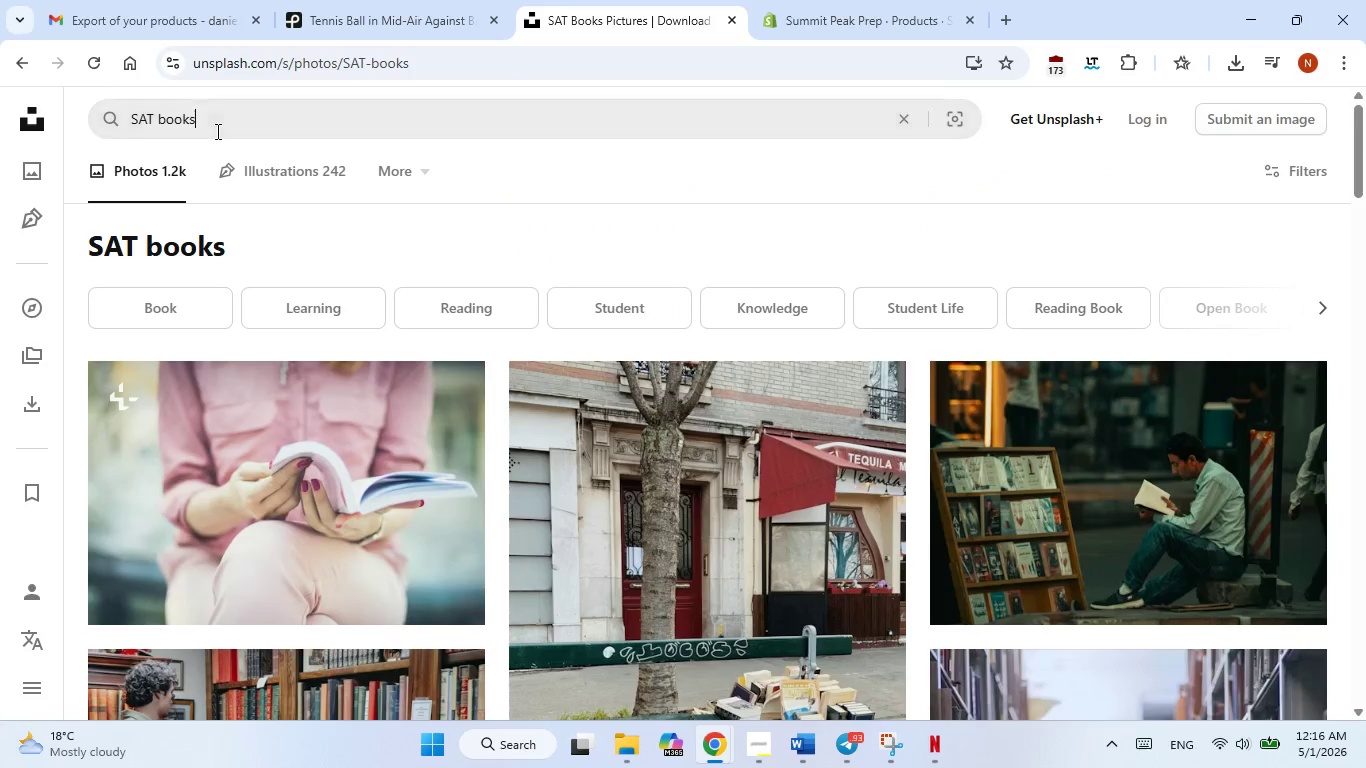 
double_click([216, 131])
 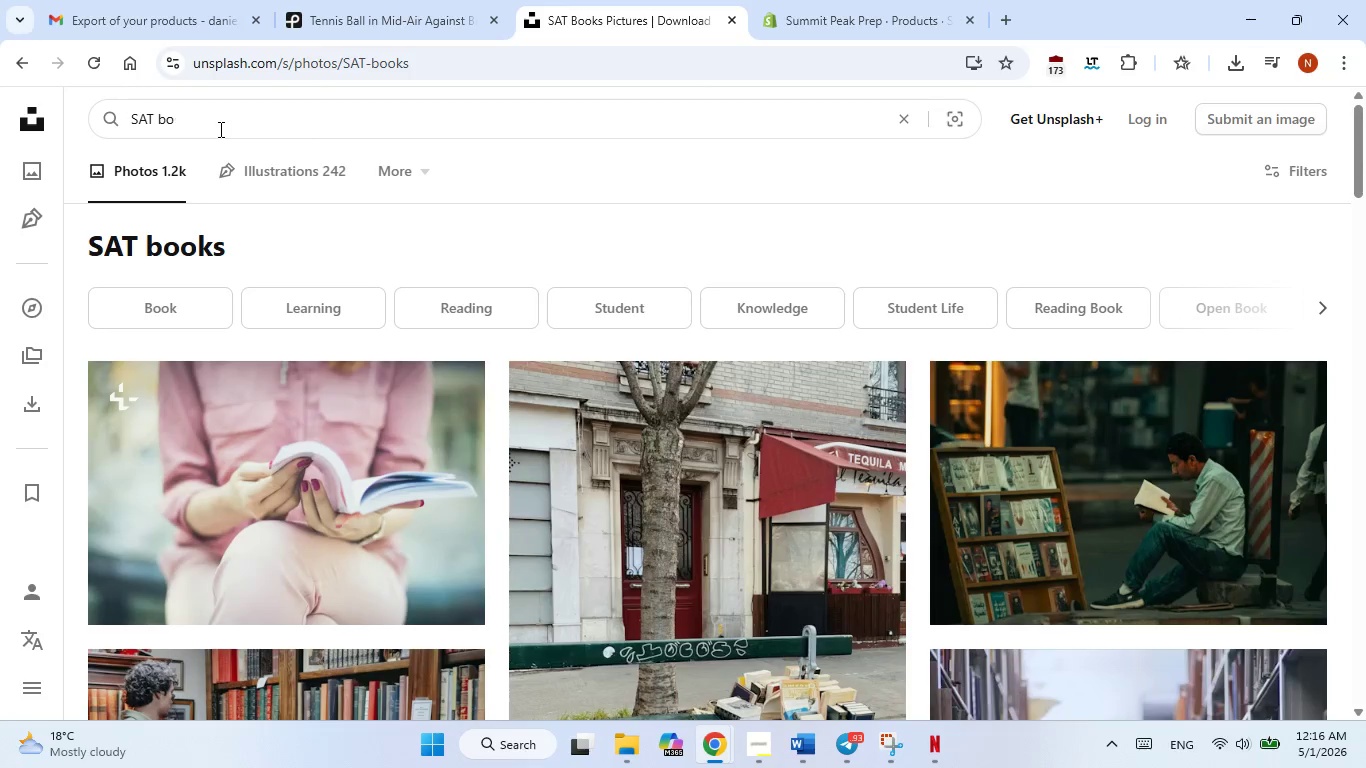 
key(Backspace)
 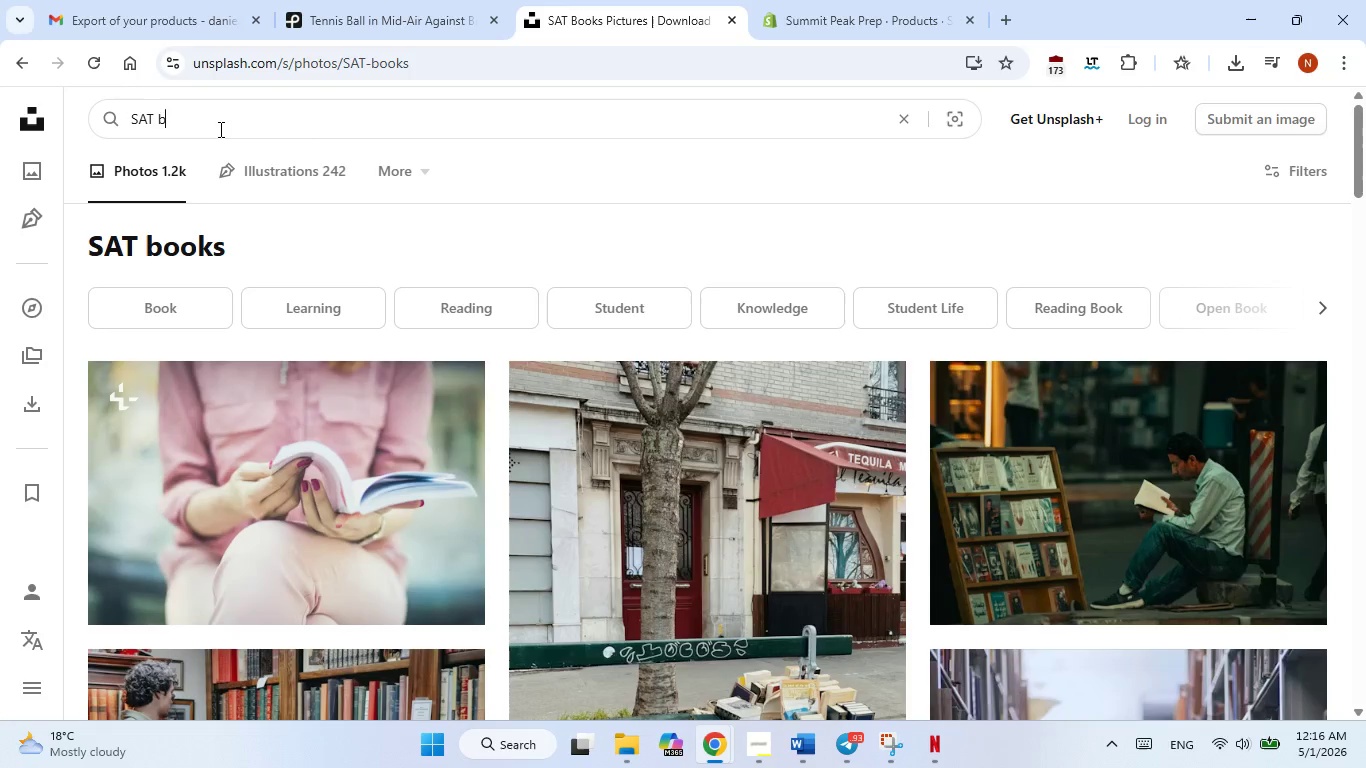 
key(Backspace)
 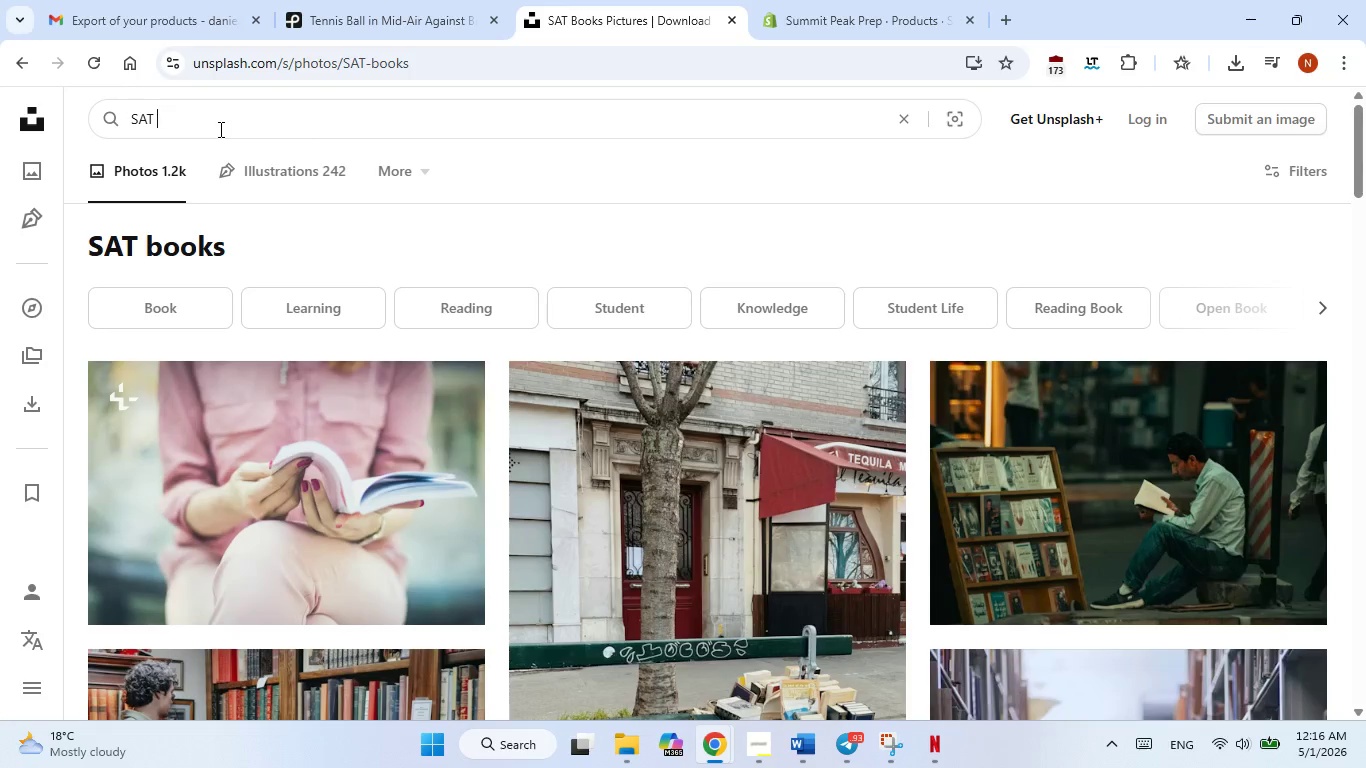 
key(Backspace)
 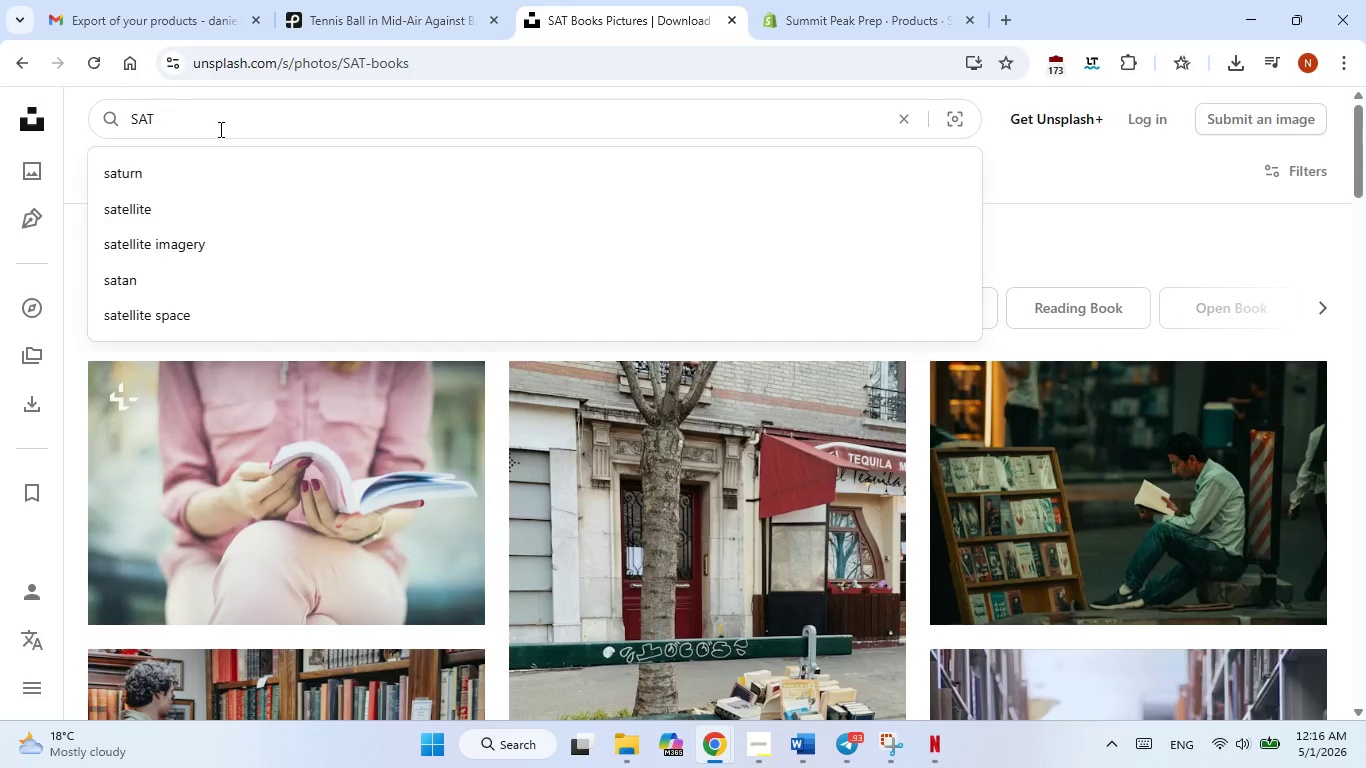 
key(Backspace)
 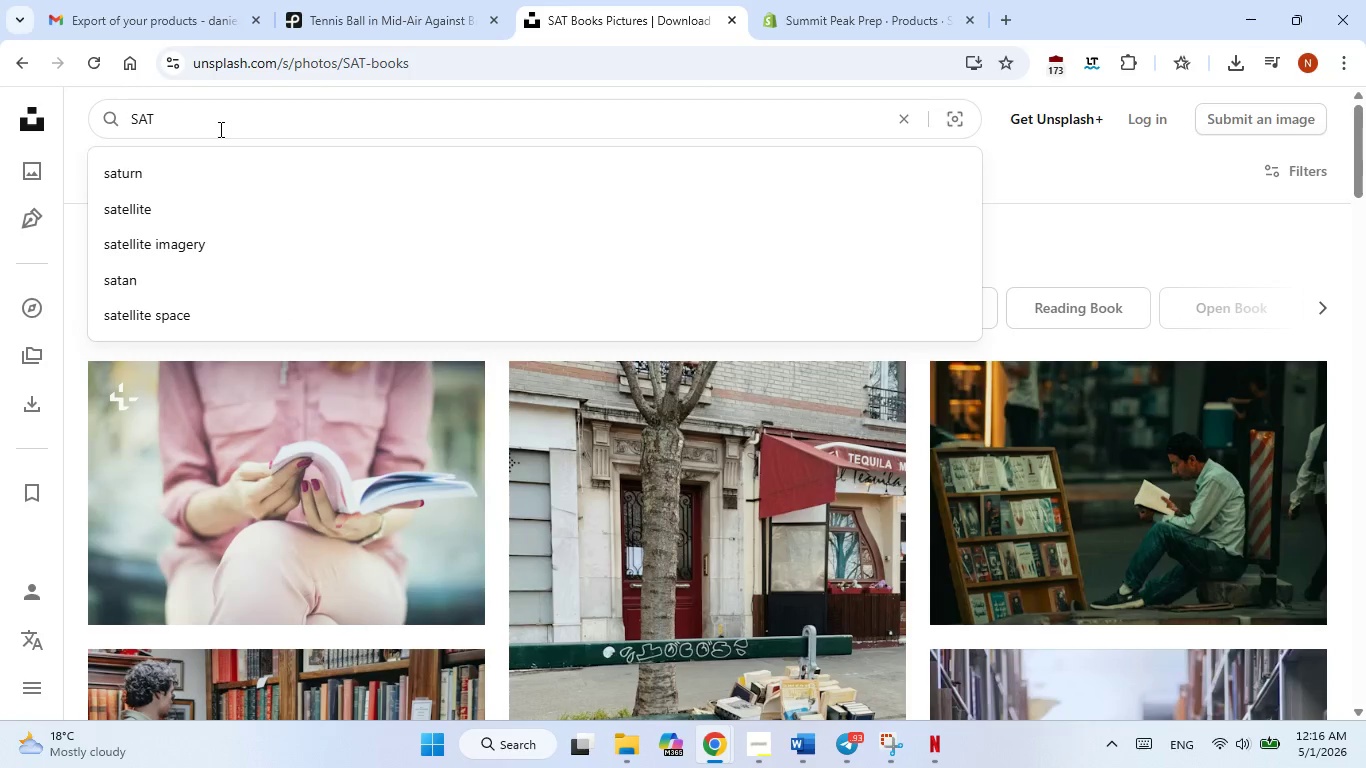 
key(Backspace)
 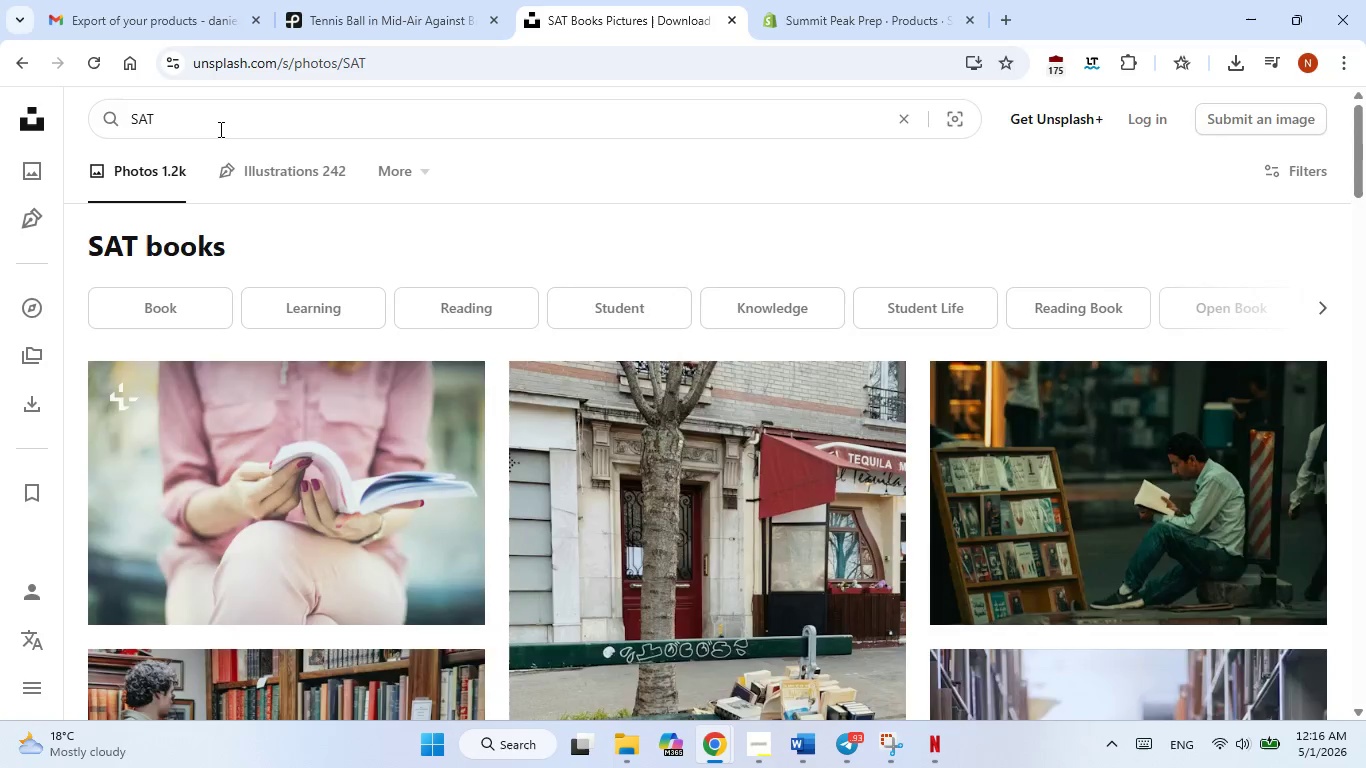 
key(Backspace)
 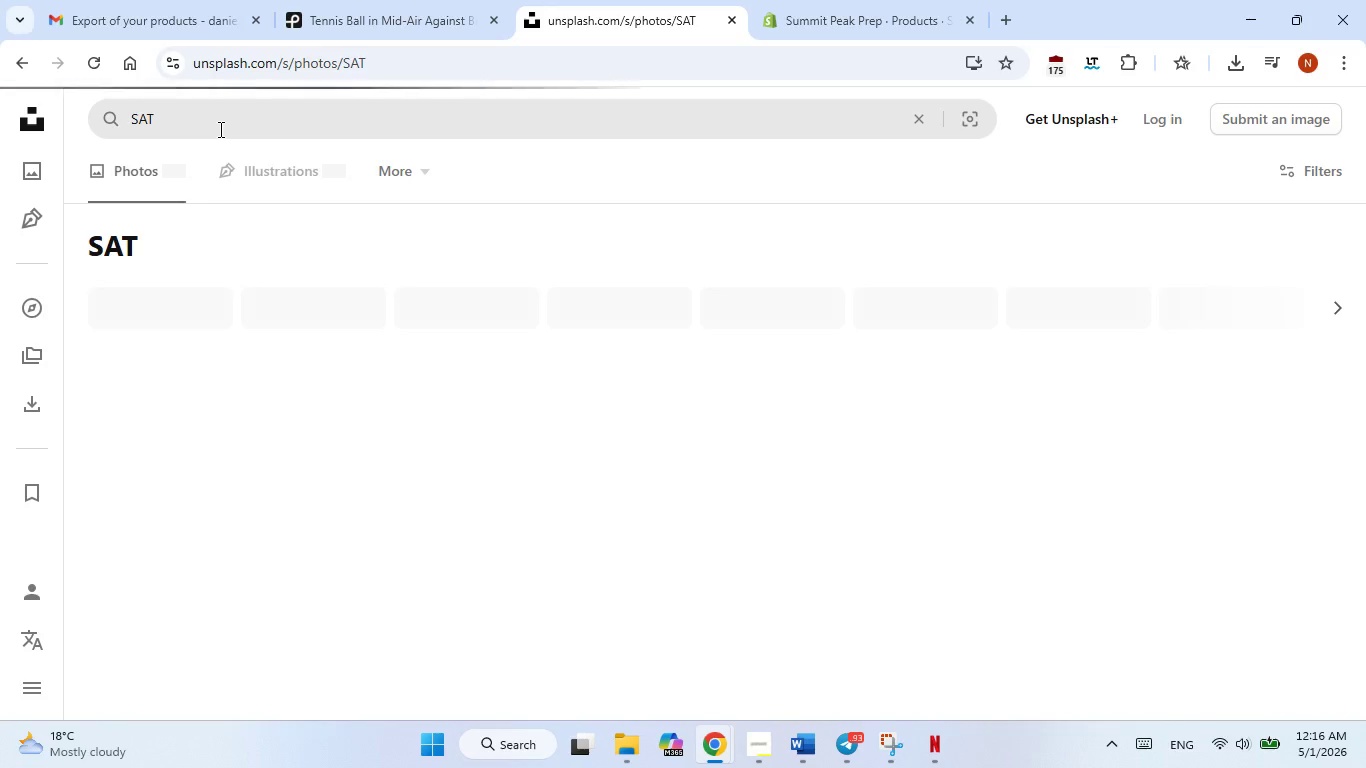 
key(Enter)
 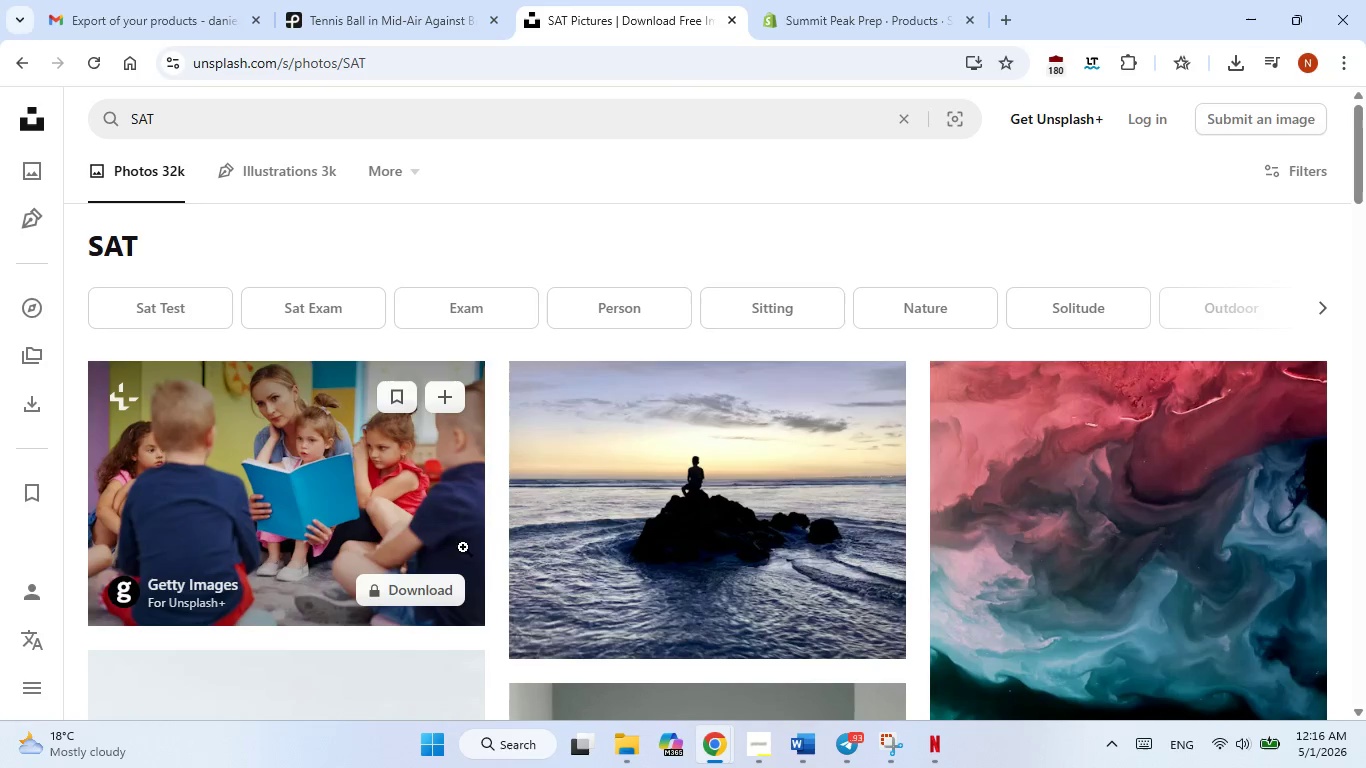 
scroll: coordinate [418, 479], scroll_direction: down, amount: 2.0
 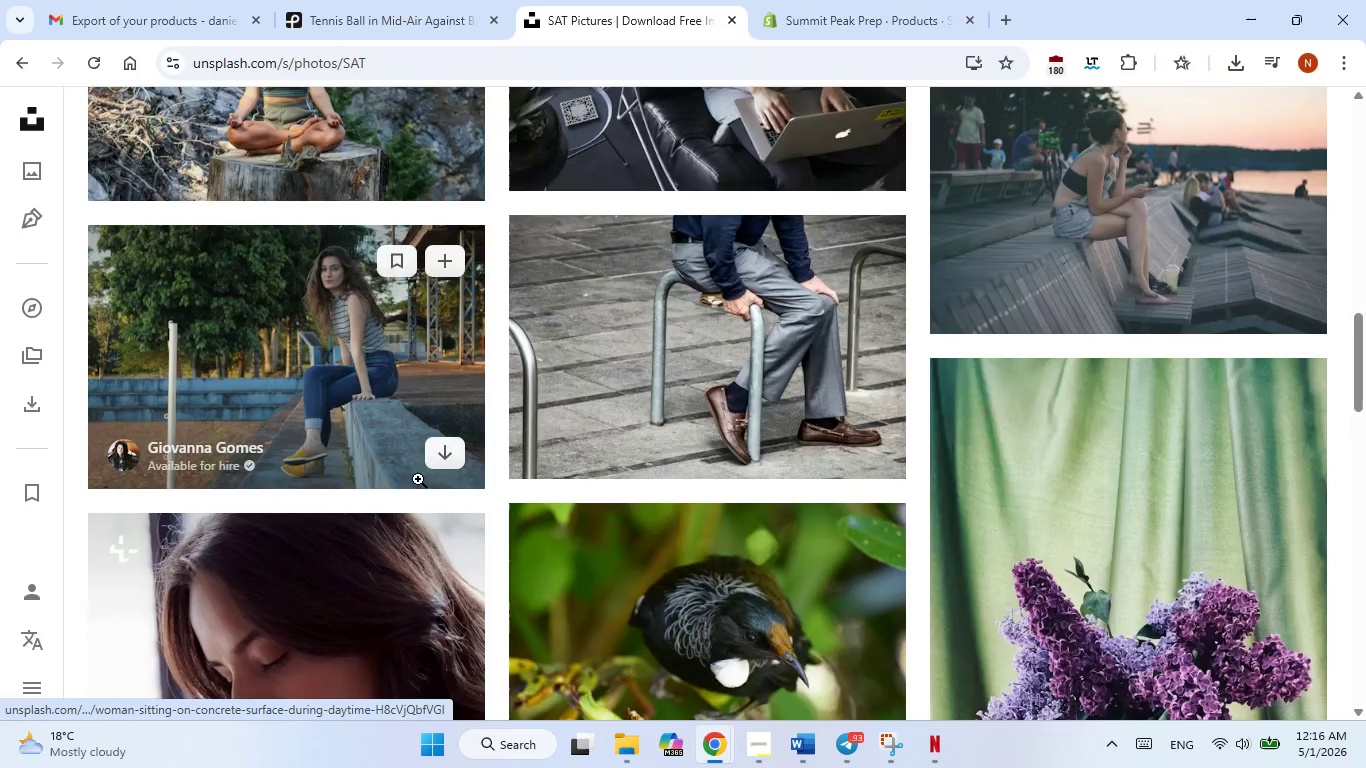 
scroll: coordinate [415, 442], scroll_direction: up, amount: 5.0
 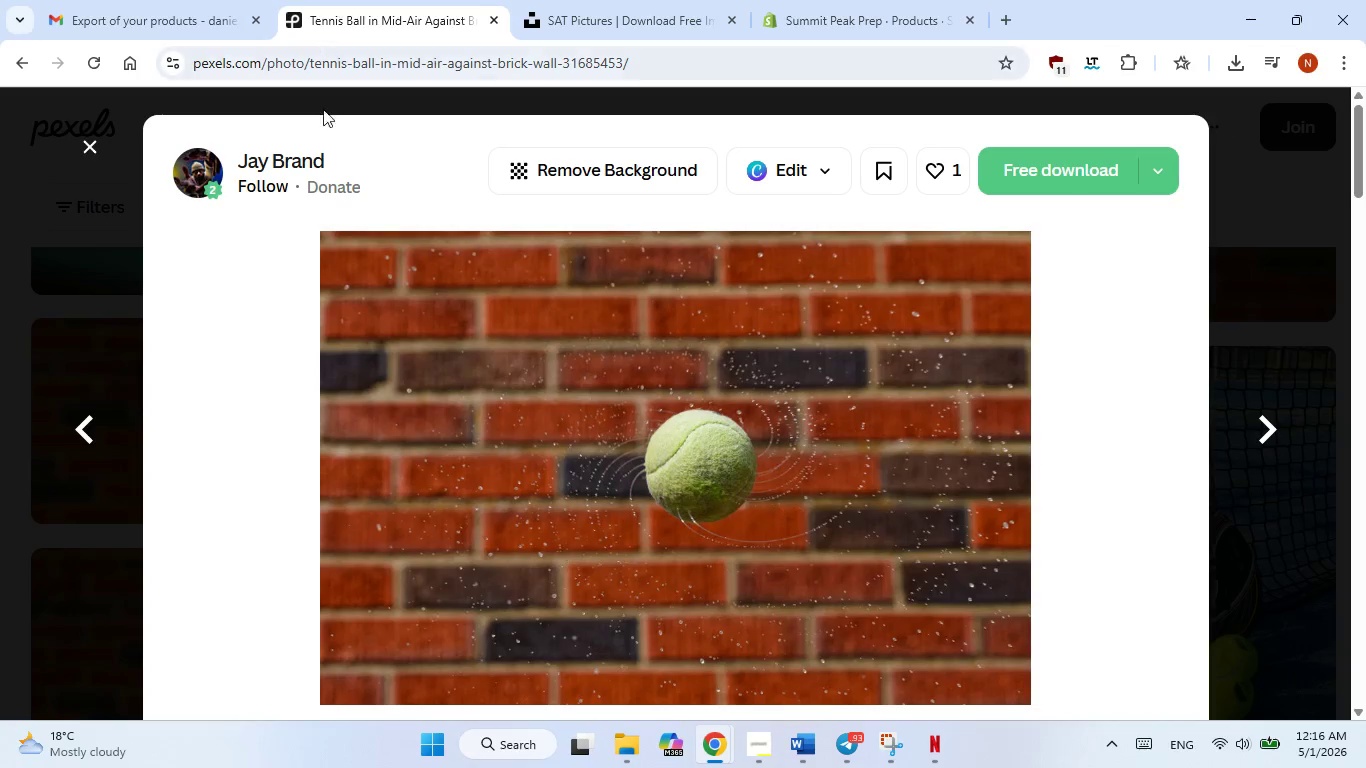 
left_click([333, 0])
 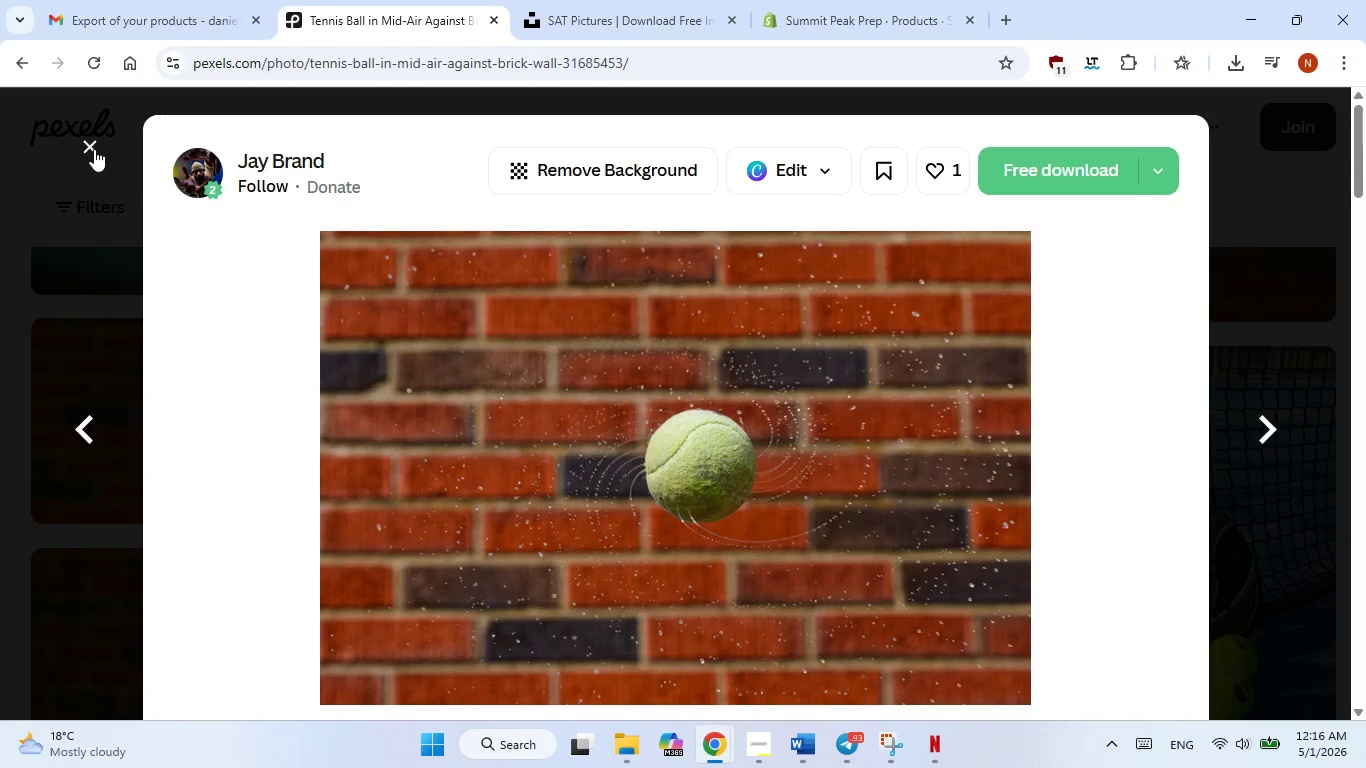 
left_click([94, 149])
 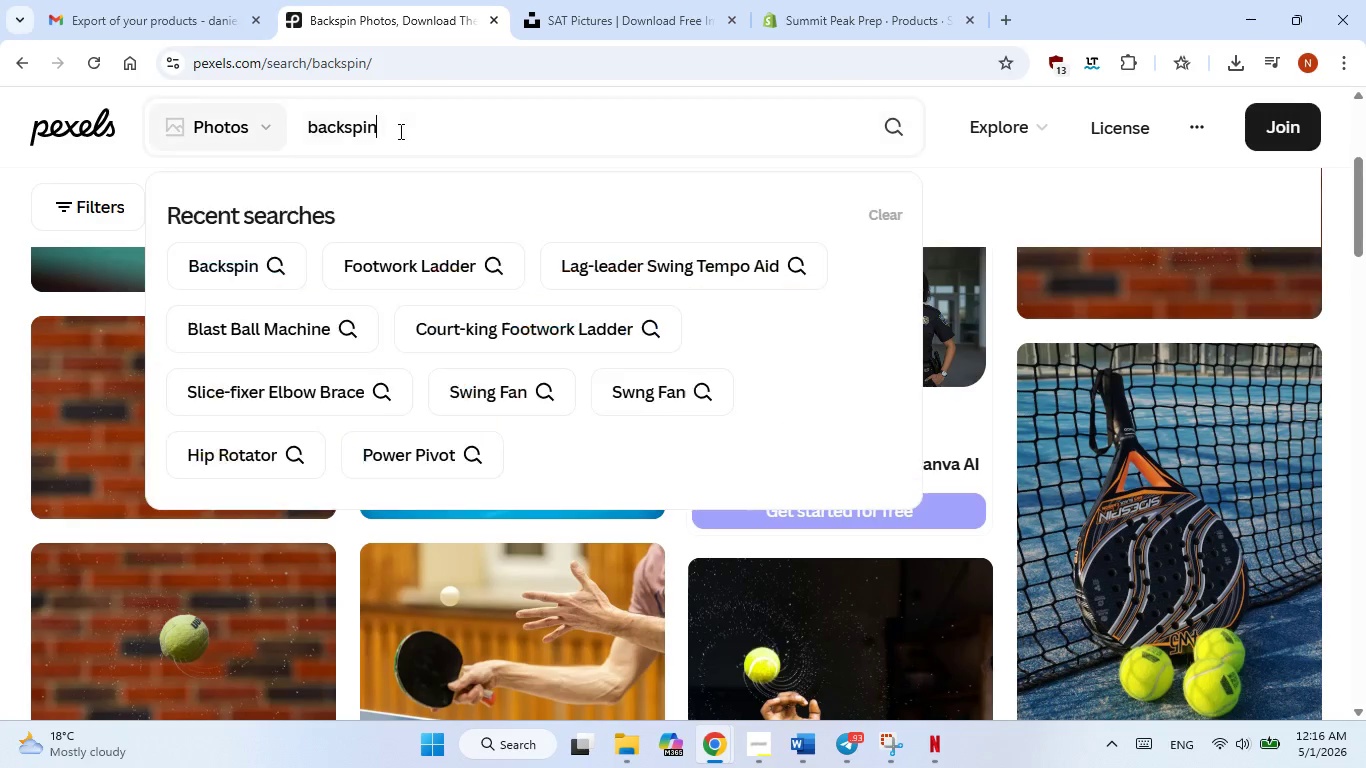 
double_click([399, 131])
 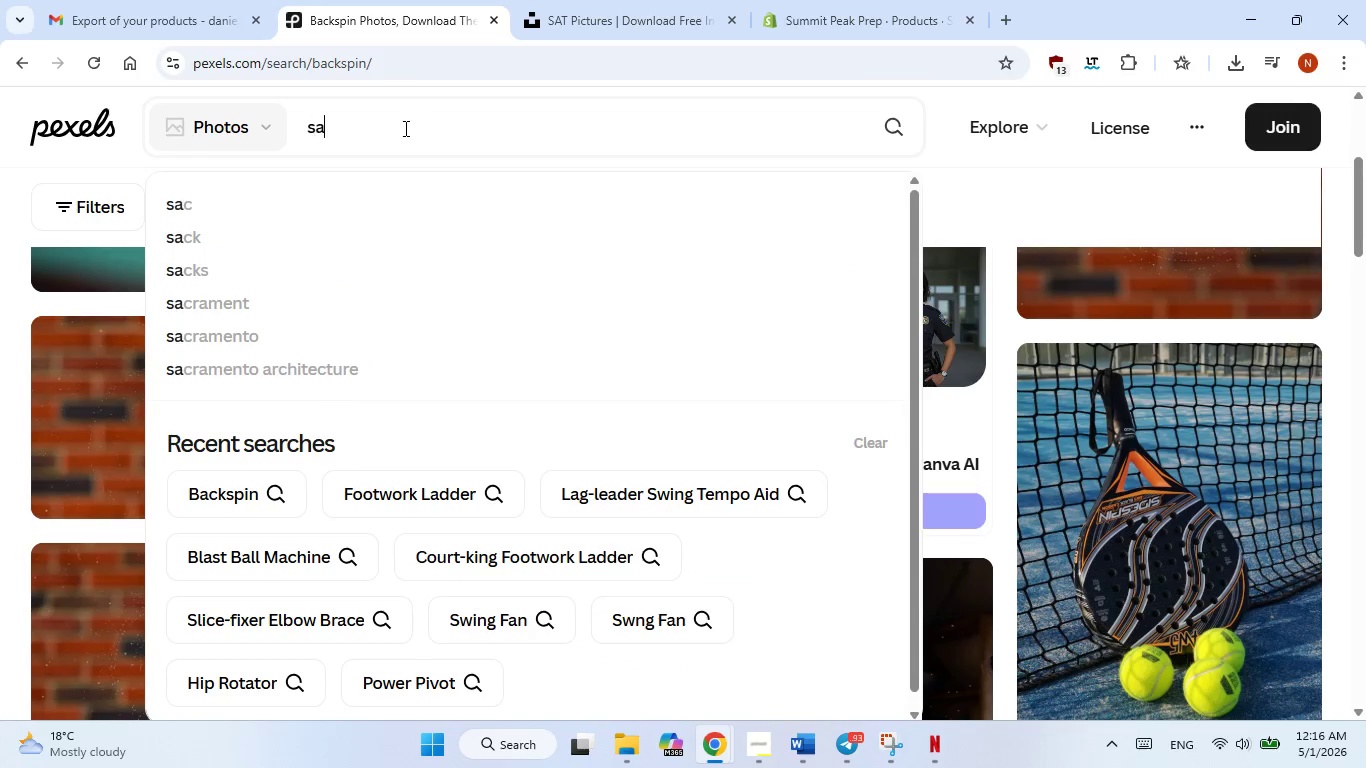 
type(SAT BOOKS)
 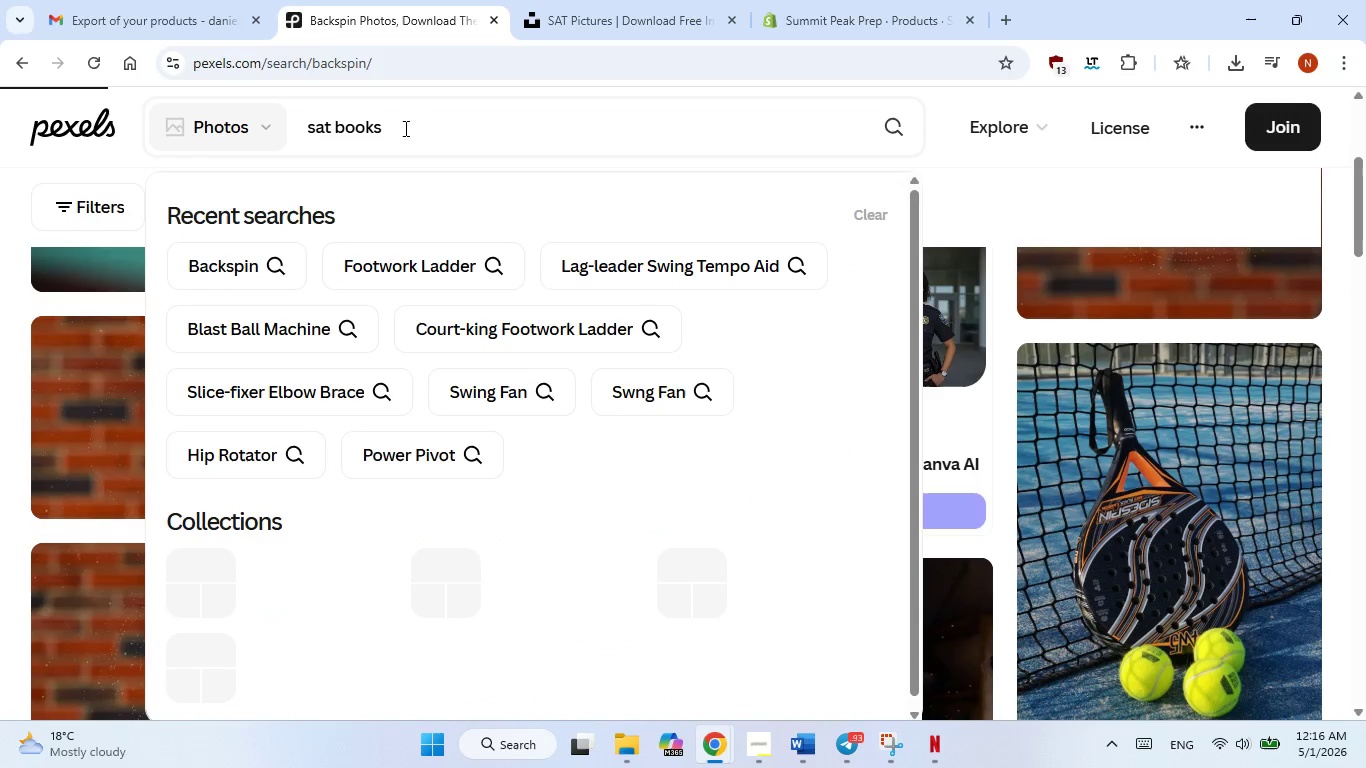 
key(Enter)
 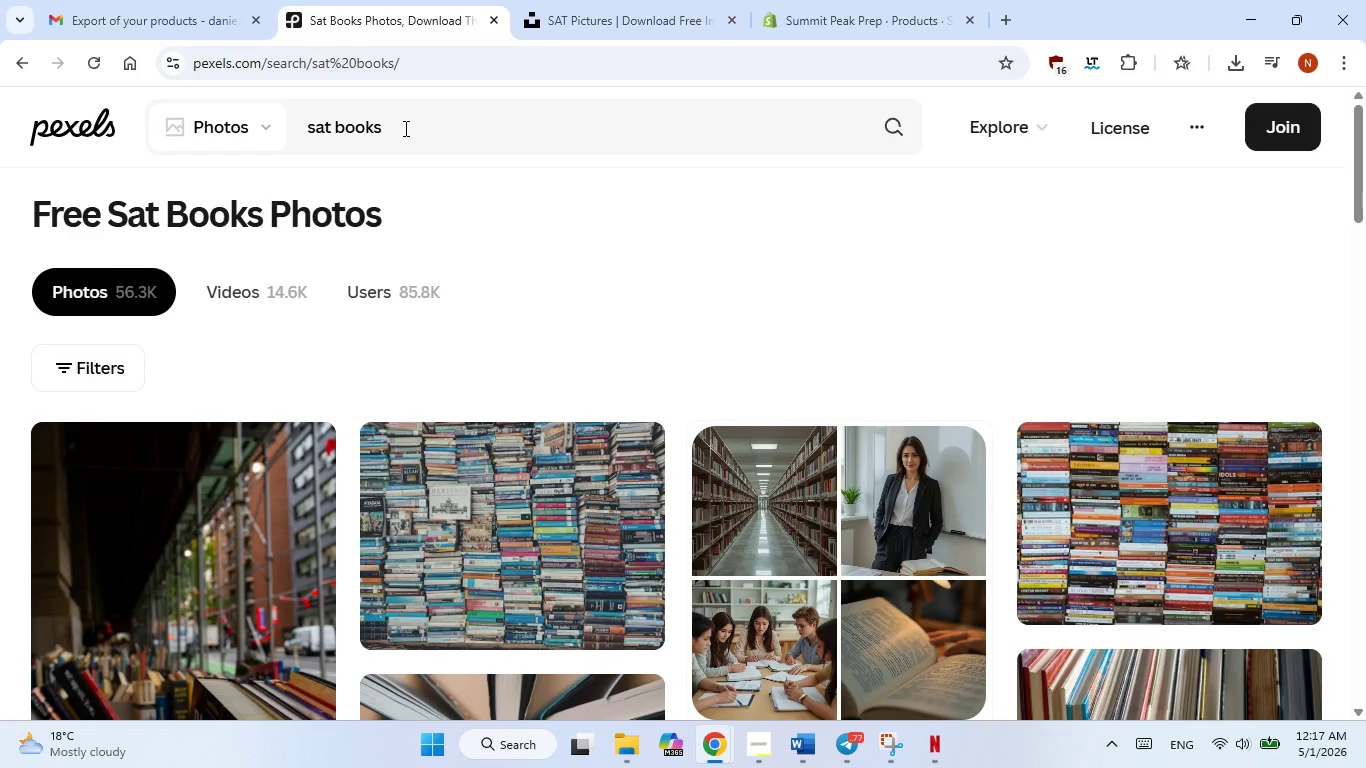 
wait(41.64)
 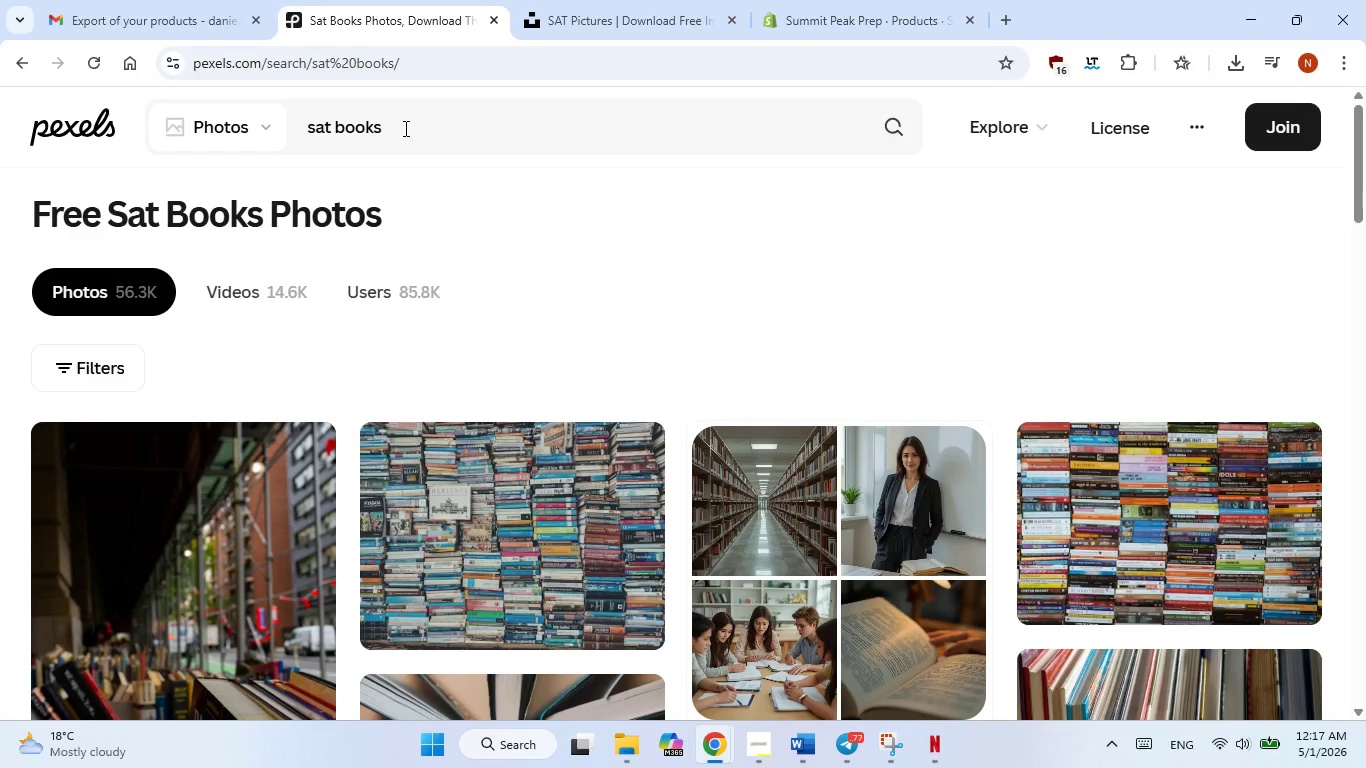 
scroll: coordinate [607, 580], scroll_direction: down, amount: 11.0
 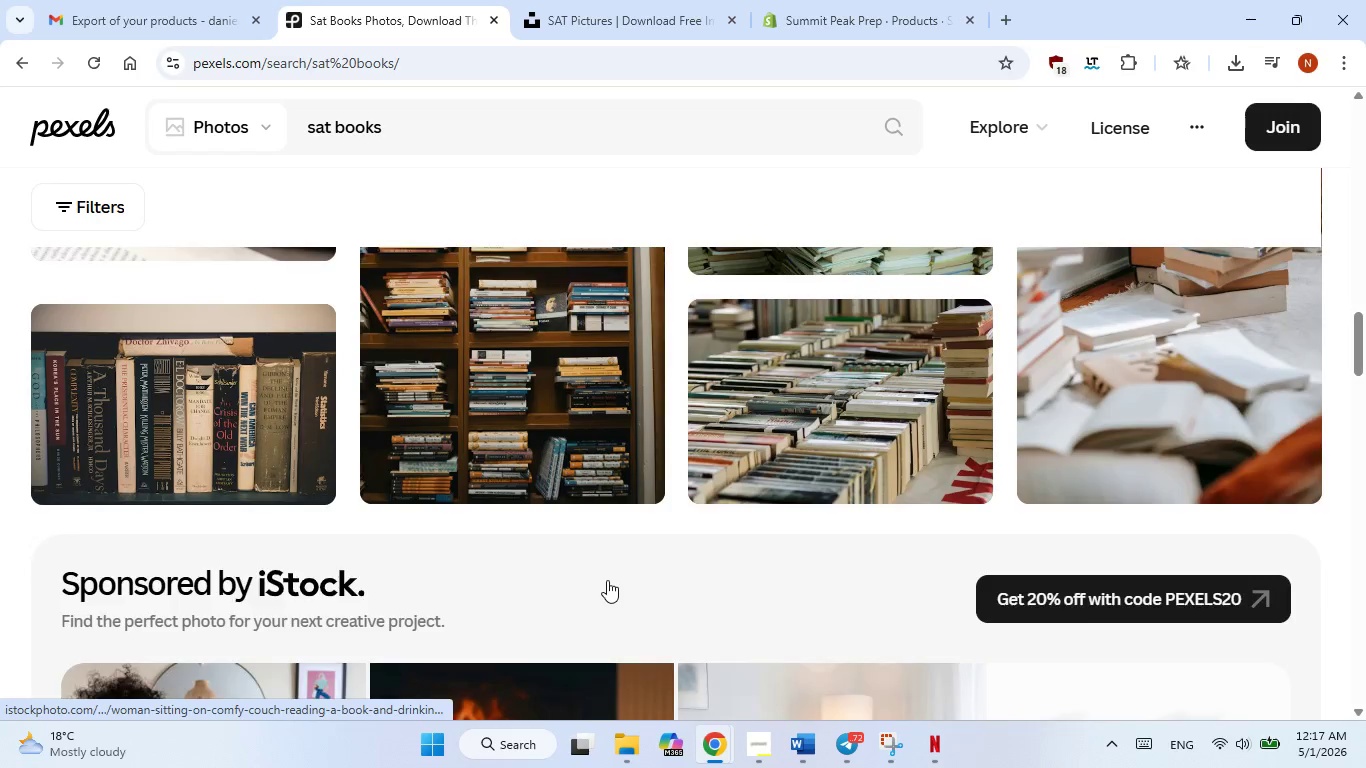 
scroll: coordinate [607, 580], scroll_direction: up, amount: 3.0
 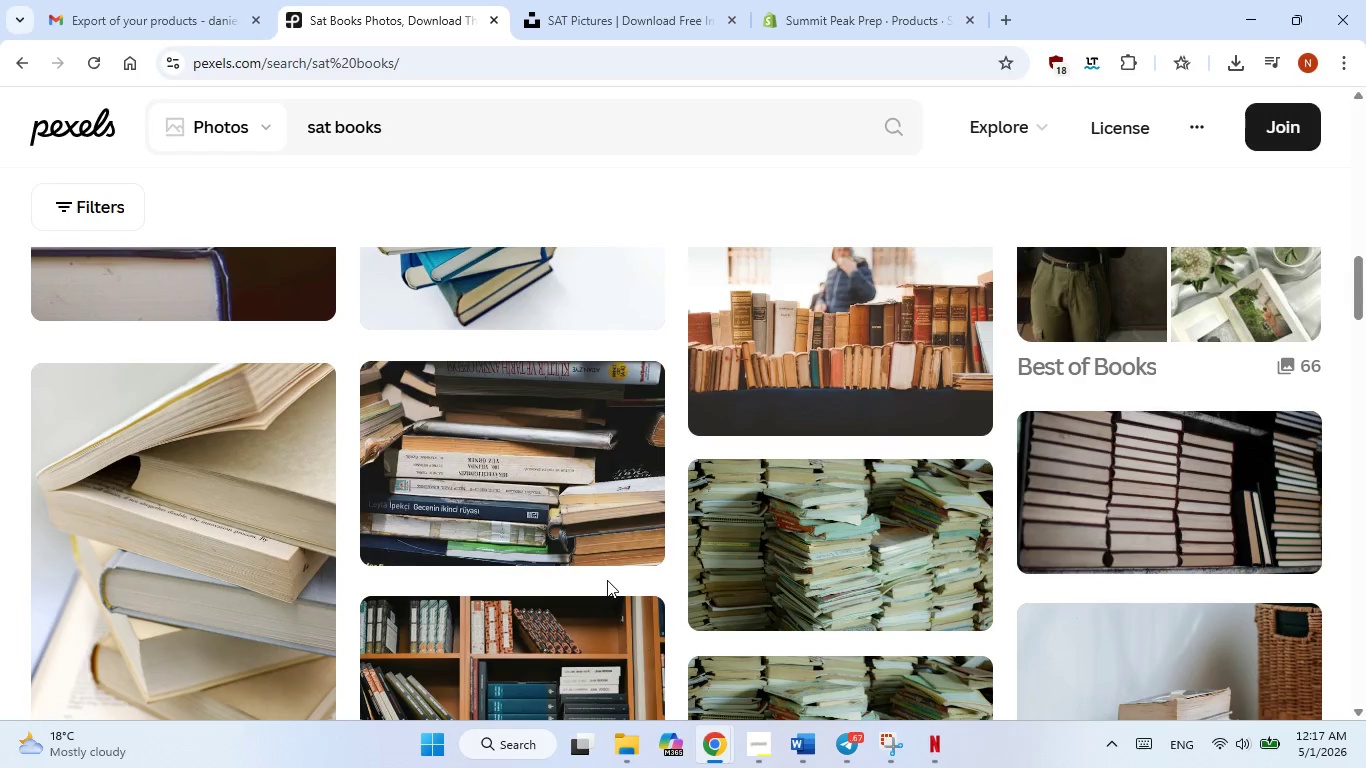 
wait(10.17)
 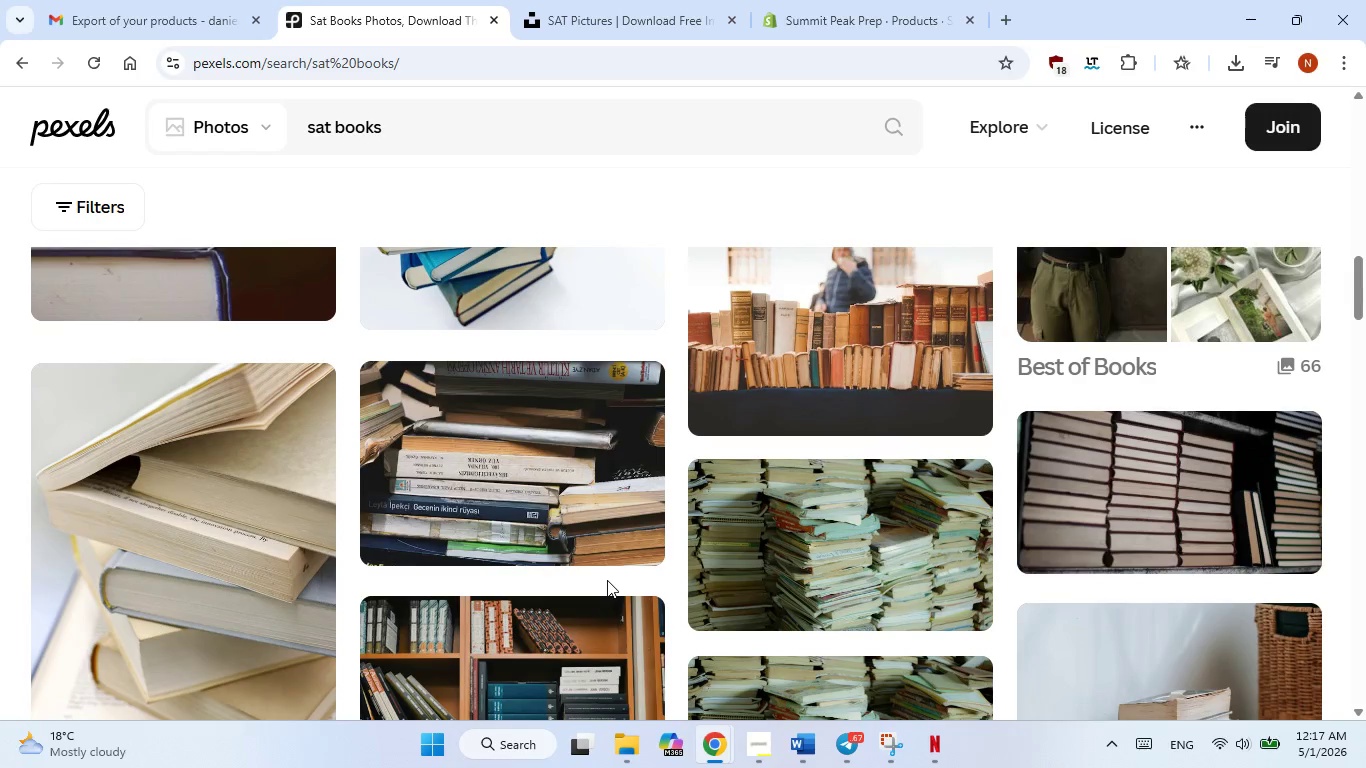 
scroll: coordinate [607, 580], scroll_direction: down, amount: 3.0
 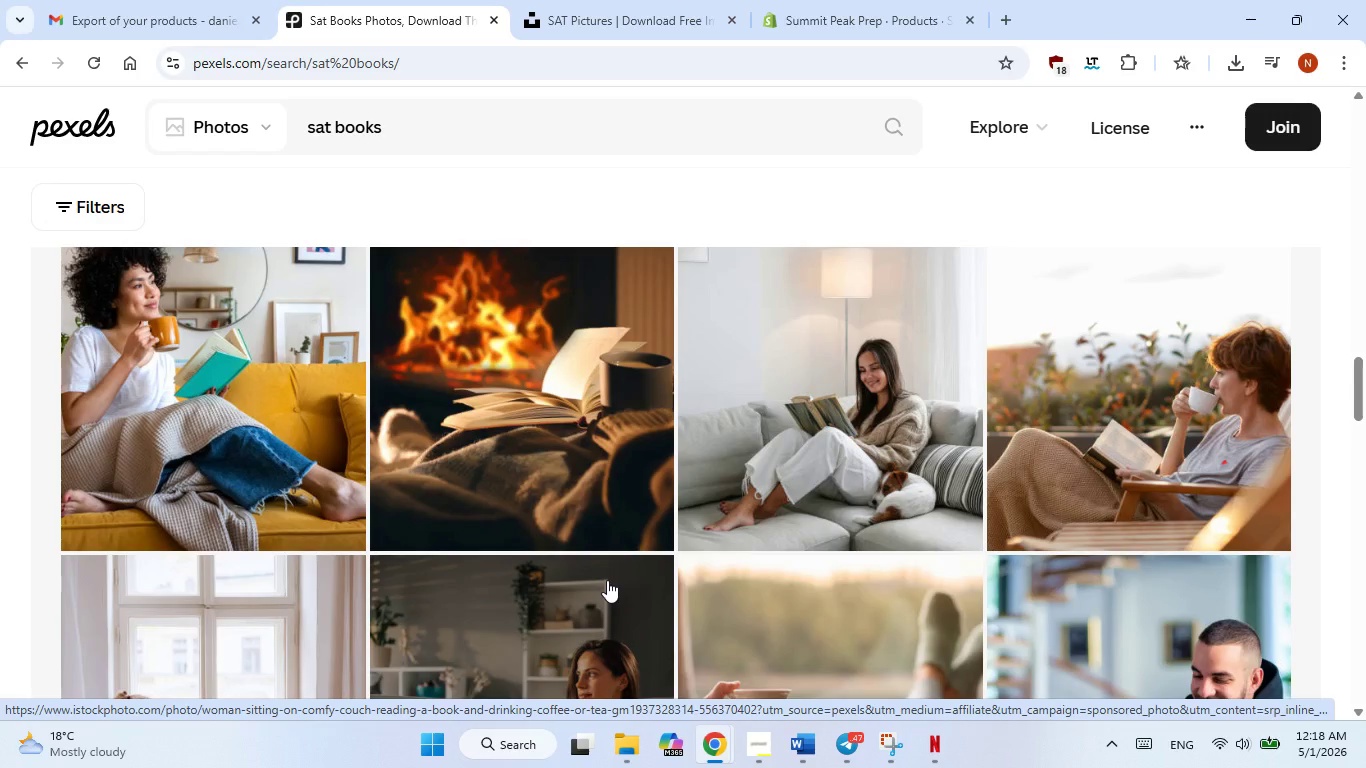 
wait(30.97)
 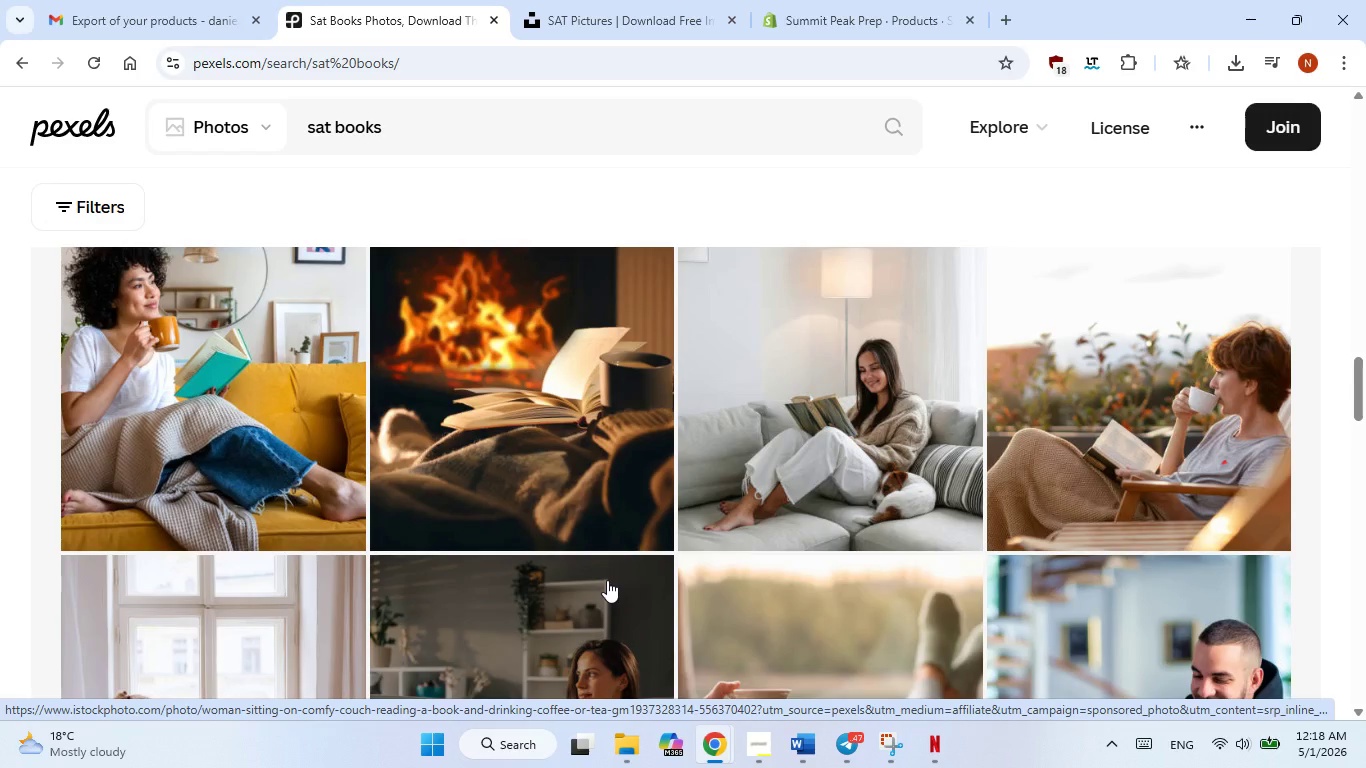 
scroll: coordinate [378, 474], scroll_direction: down, amount: 4.0
 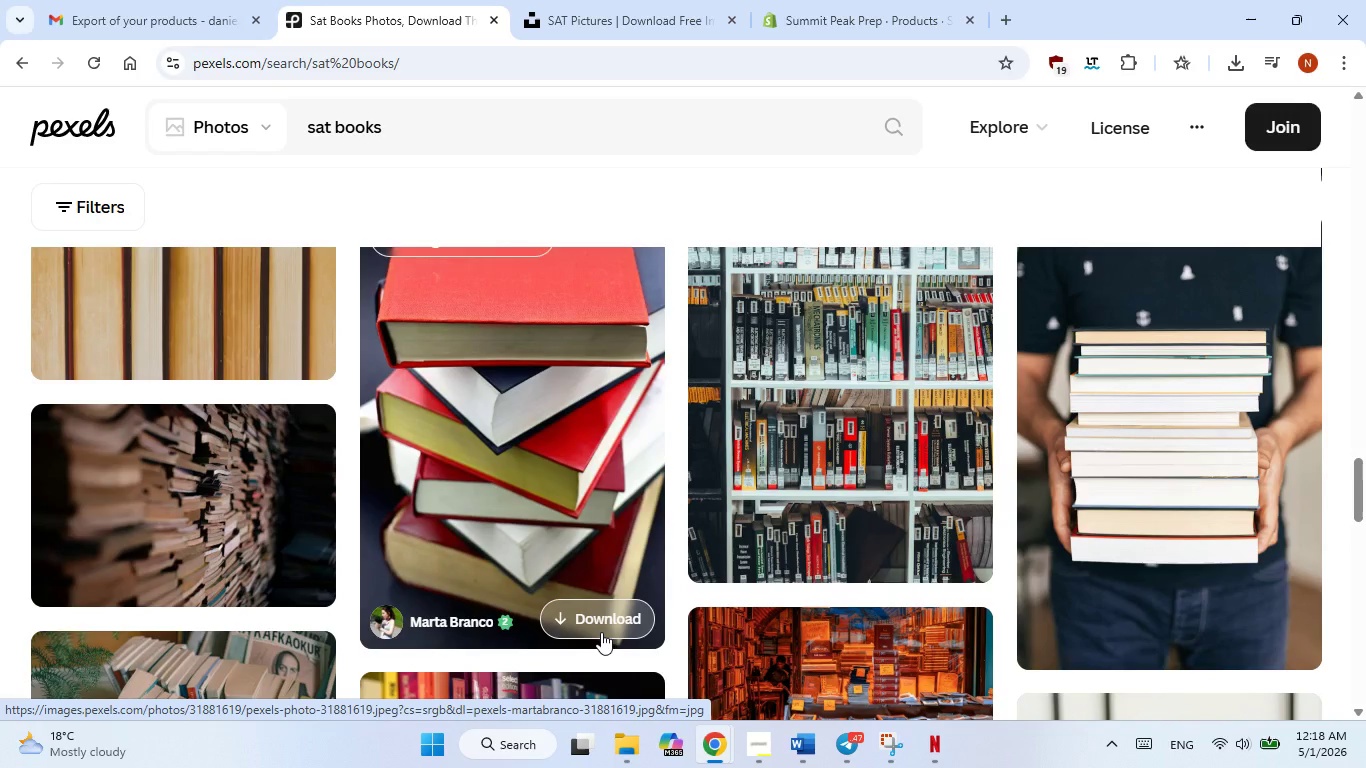 
left_click([601, 632])
 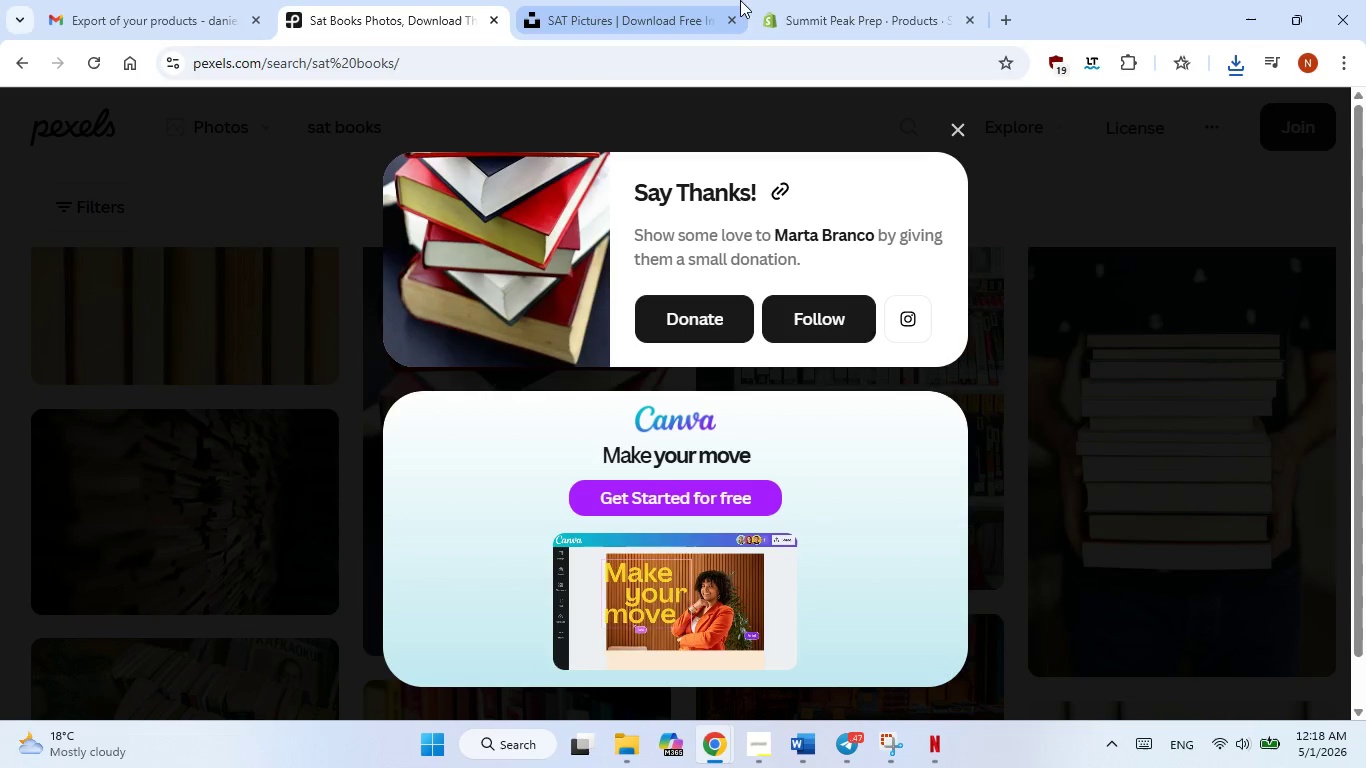 
wait(42.67)
 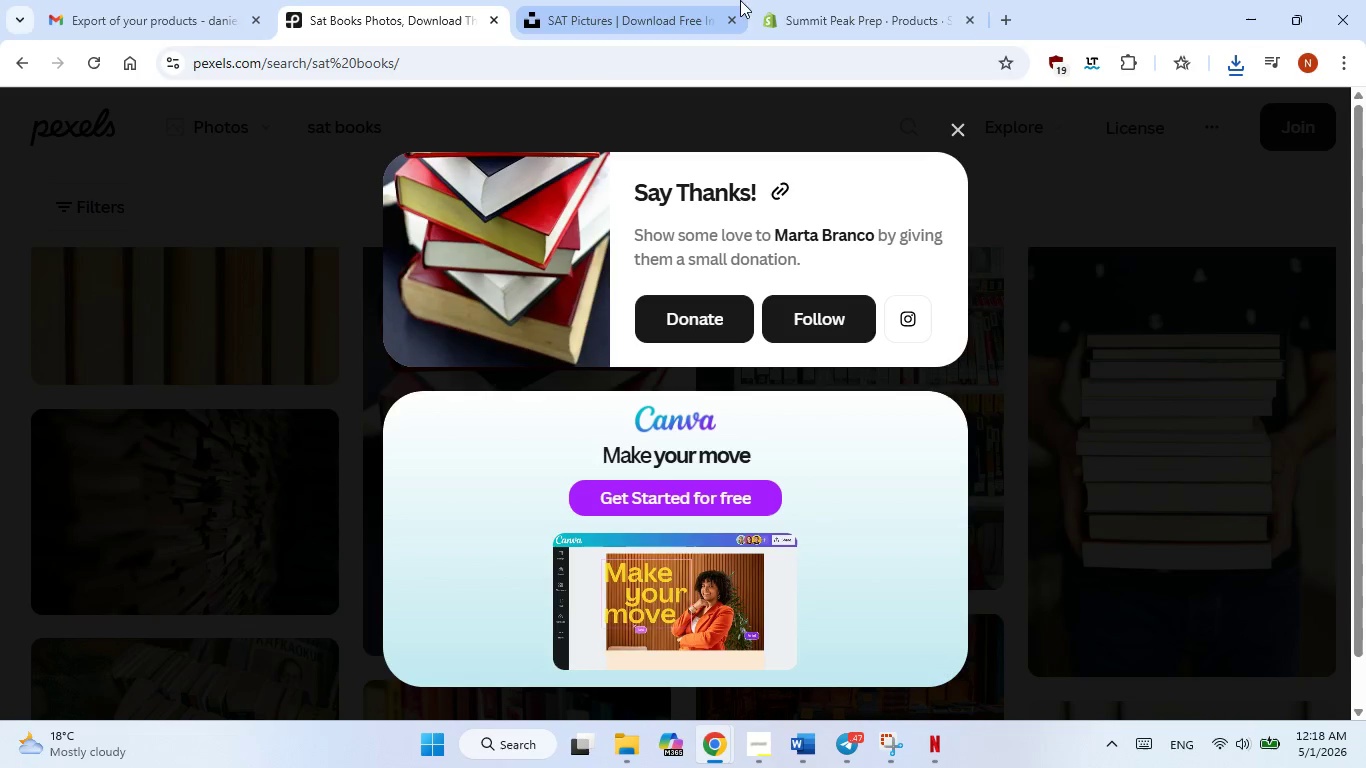 
left_click([948, 128])
 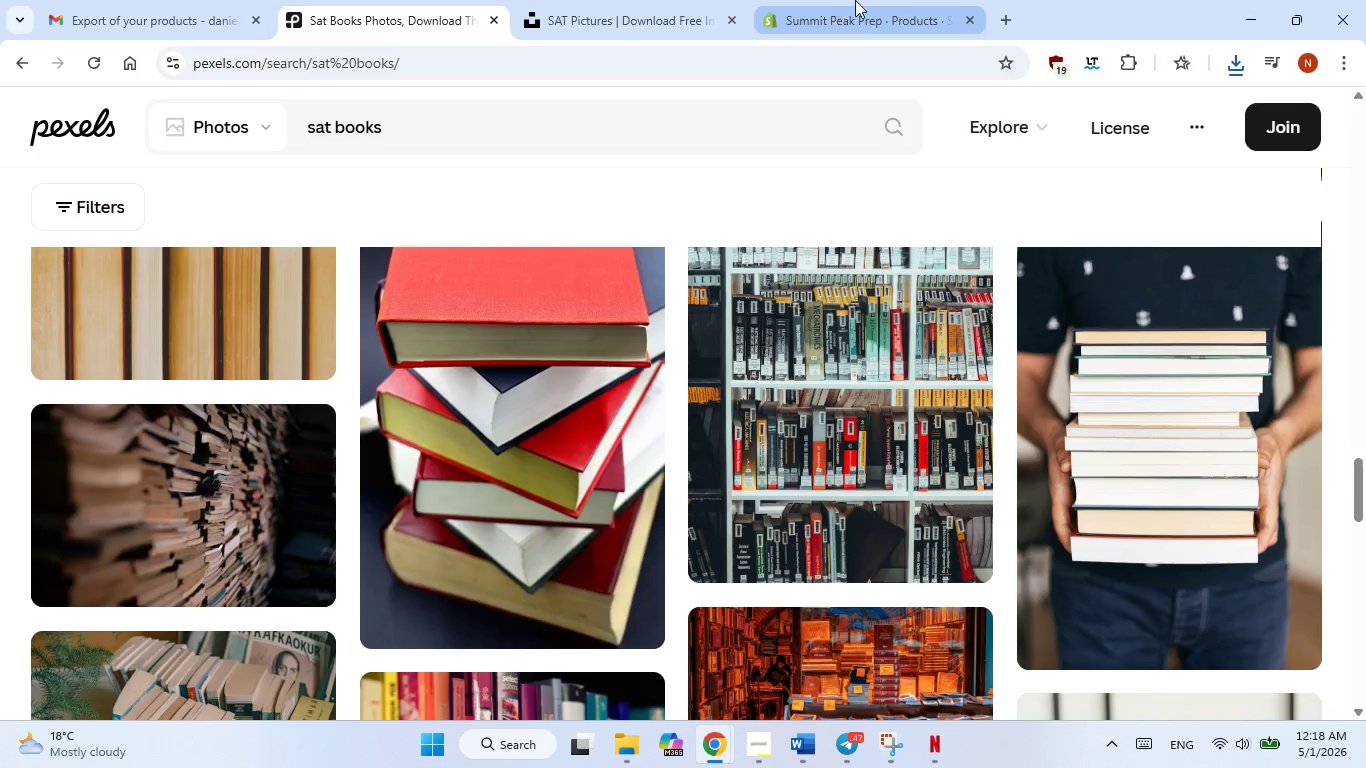 
left_click([855, 0])
 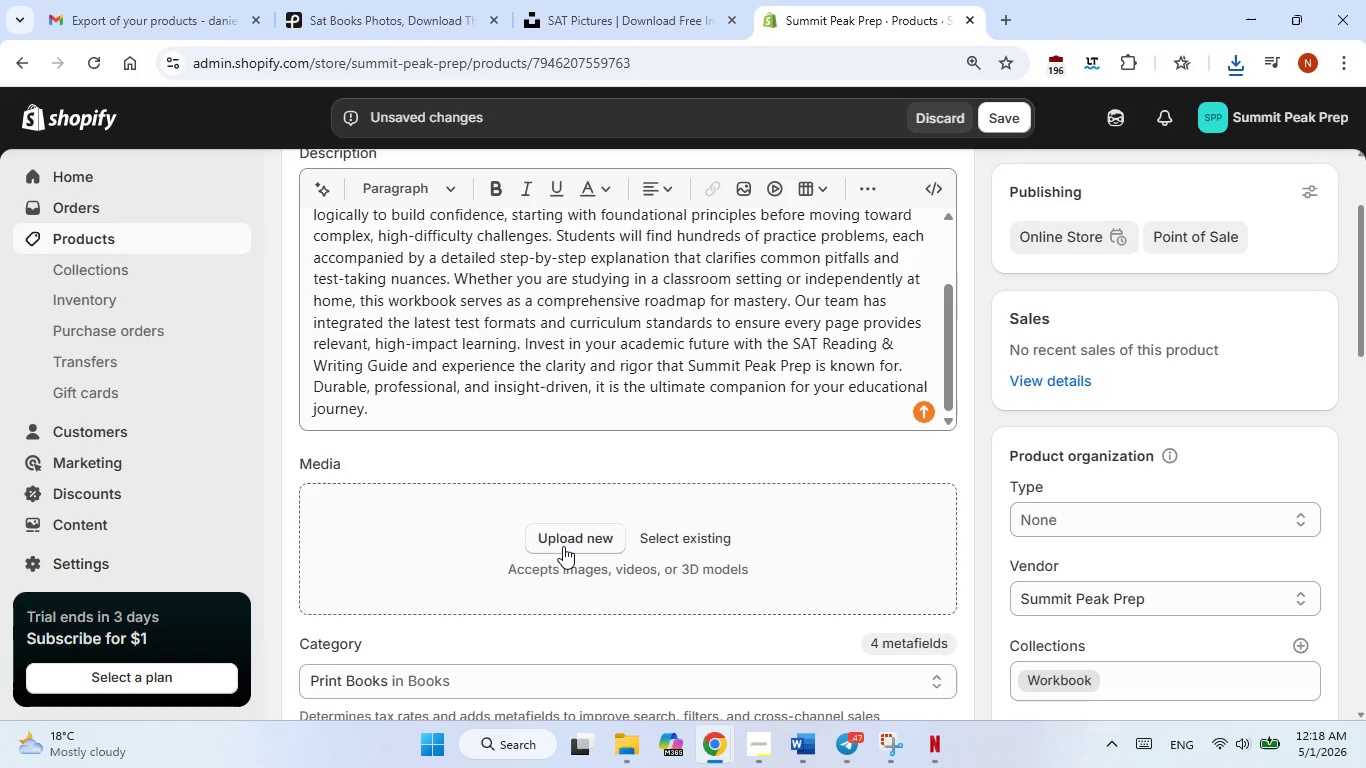 
left_click([563, 546])
 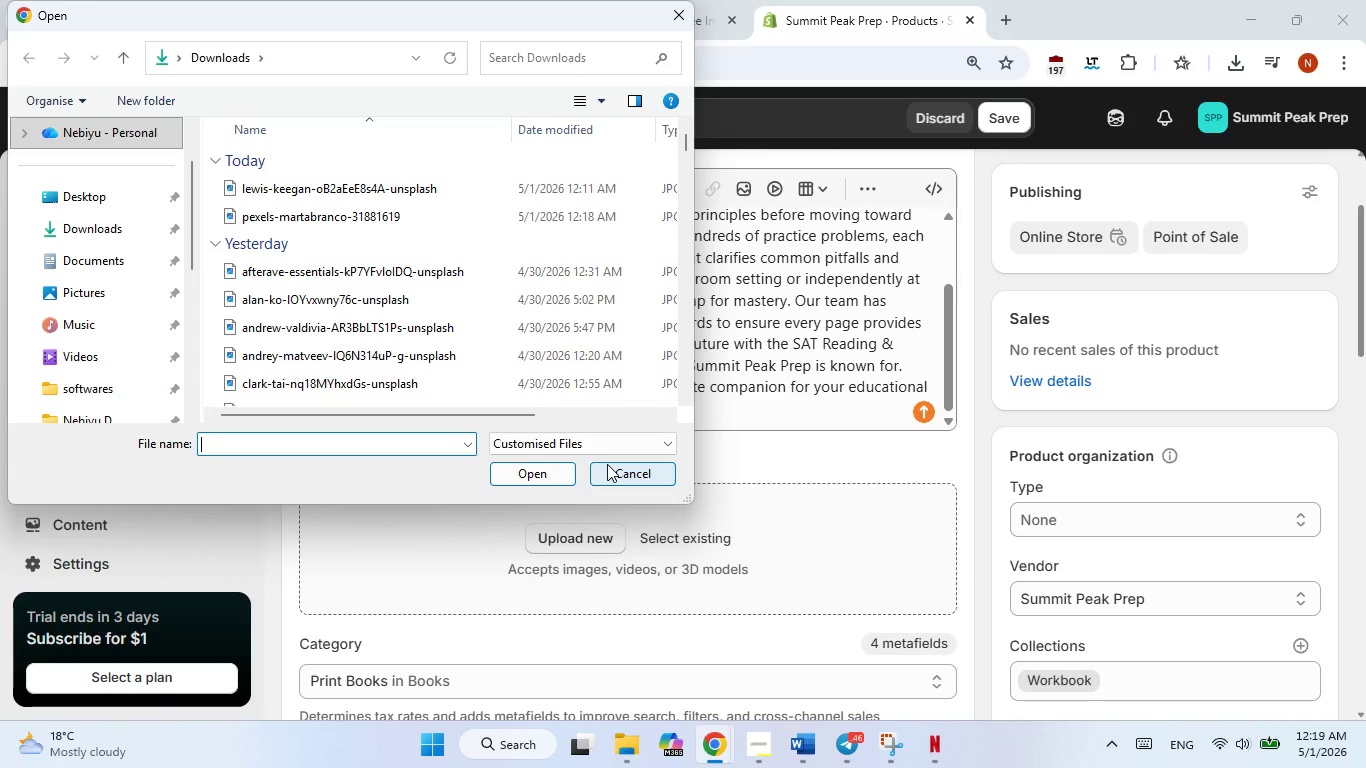 
wait(26.38)
 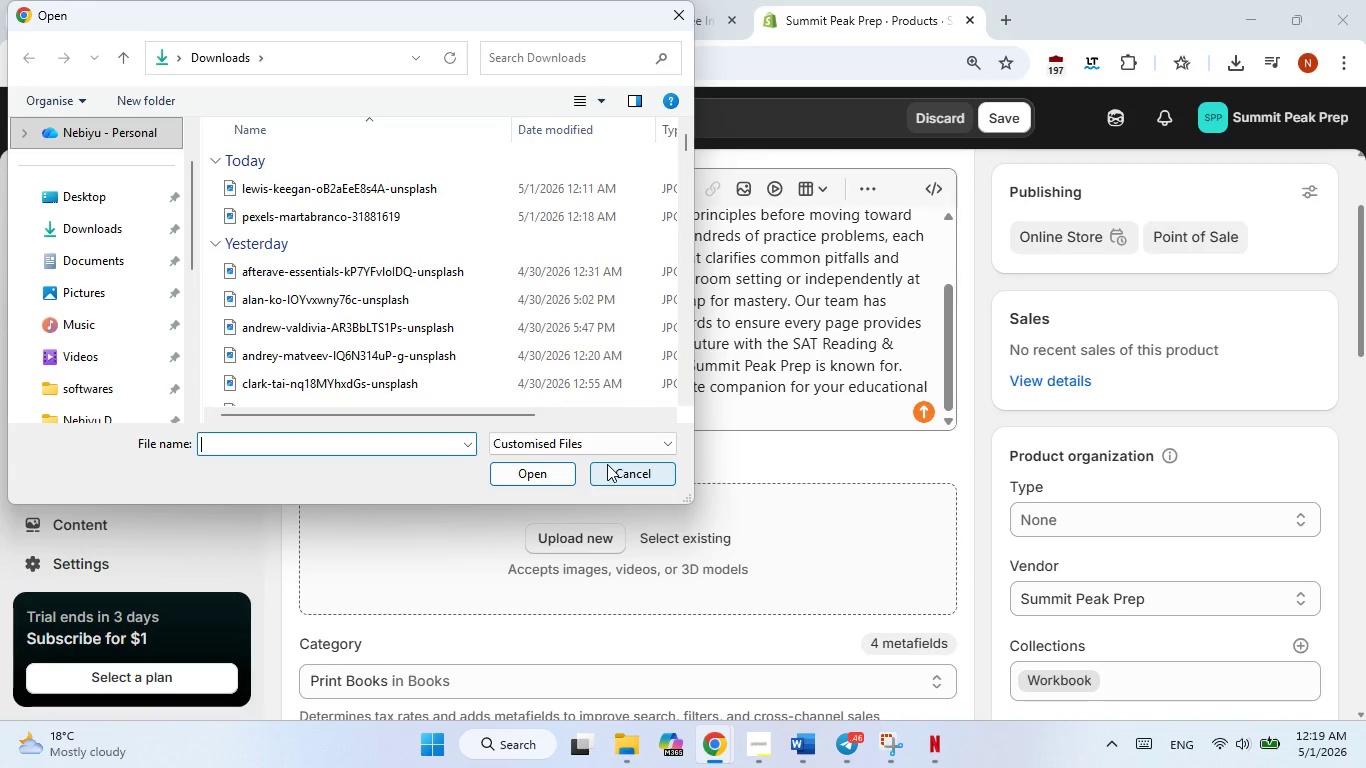 
double_click([415, 213])
 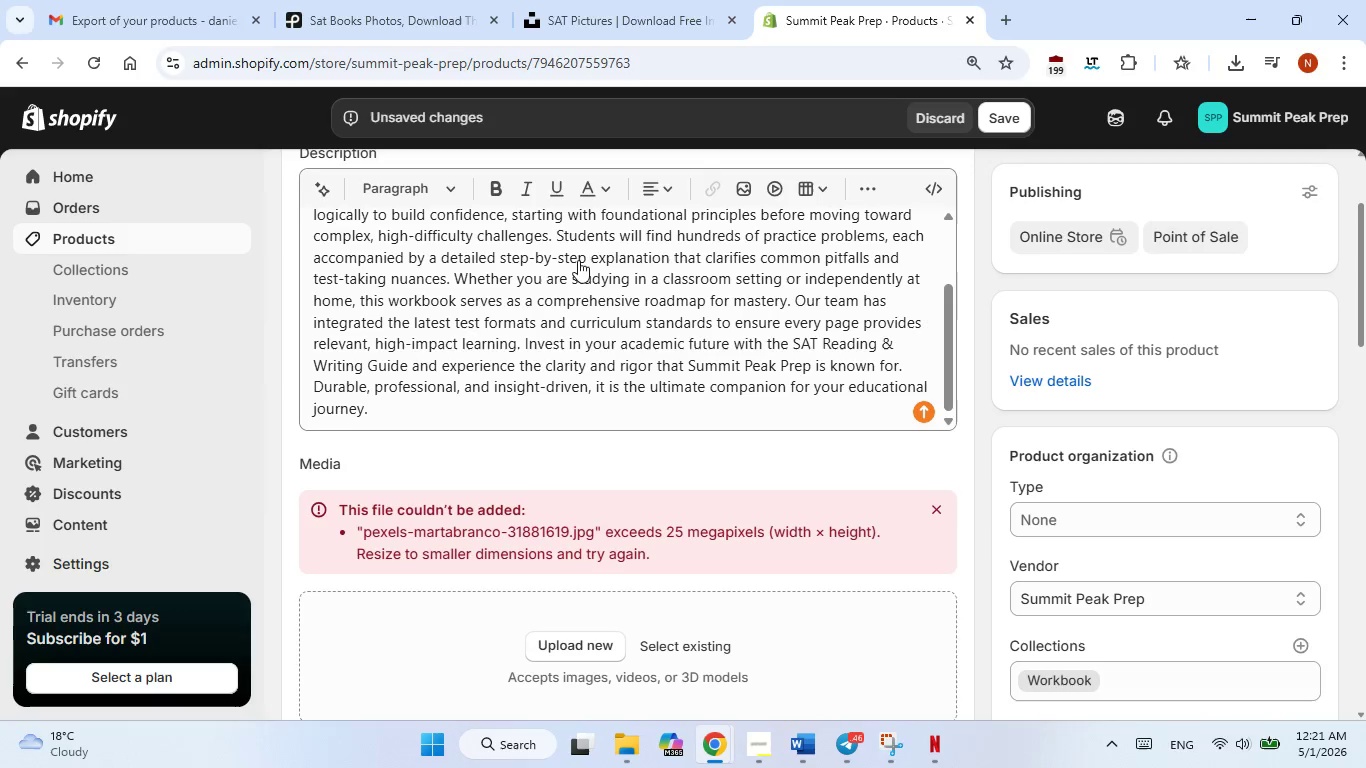 
wait(104.77)
 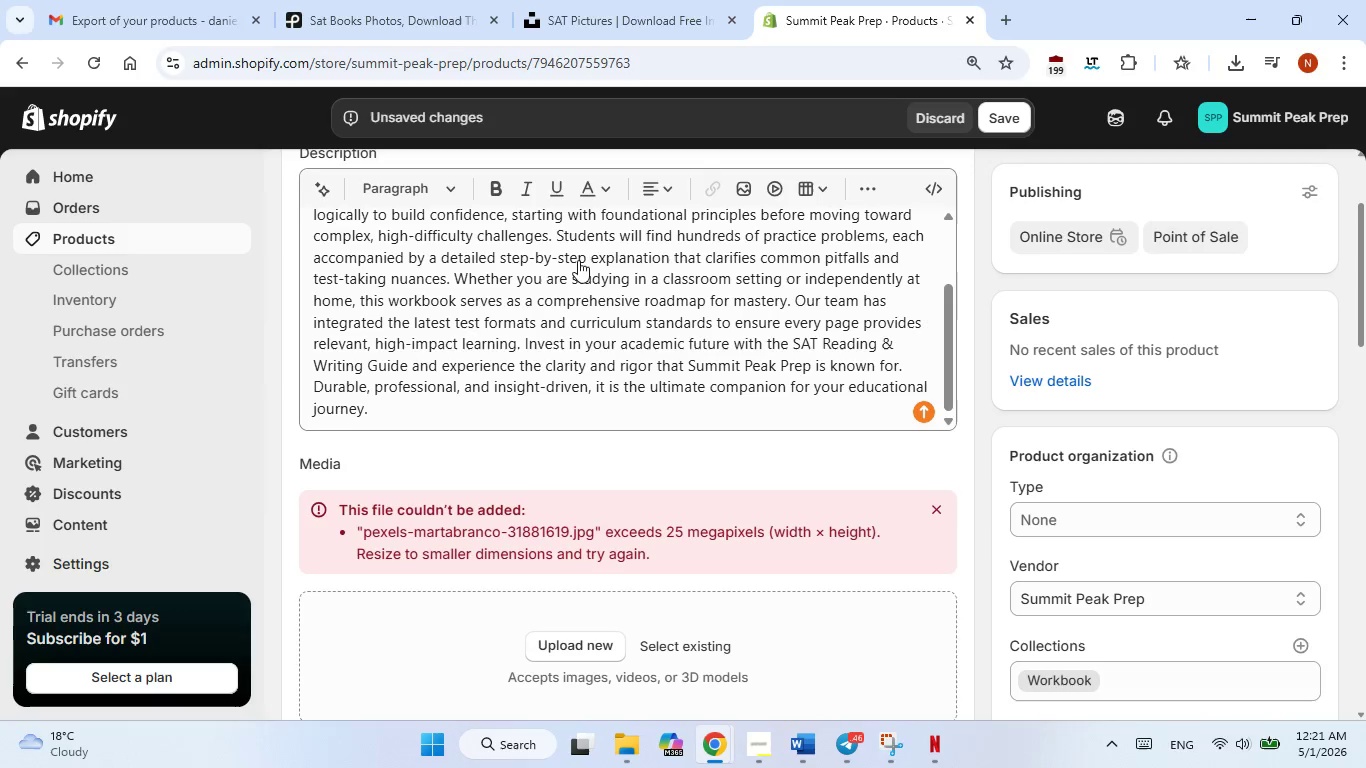 
scroll: coordinate [567, 626], scroll_direction: down, amount: 1.0
 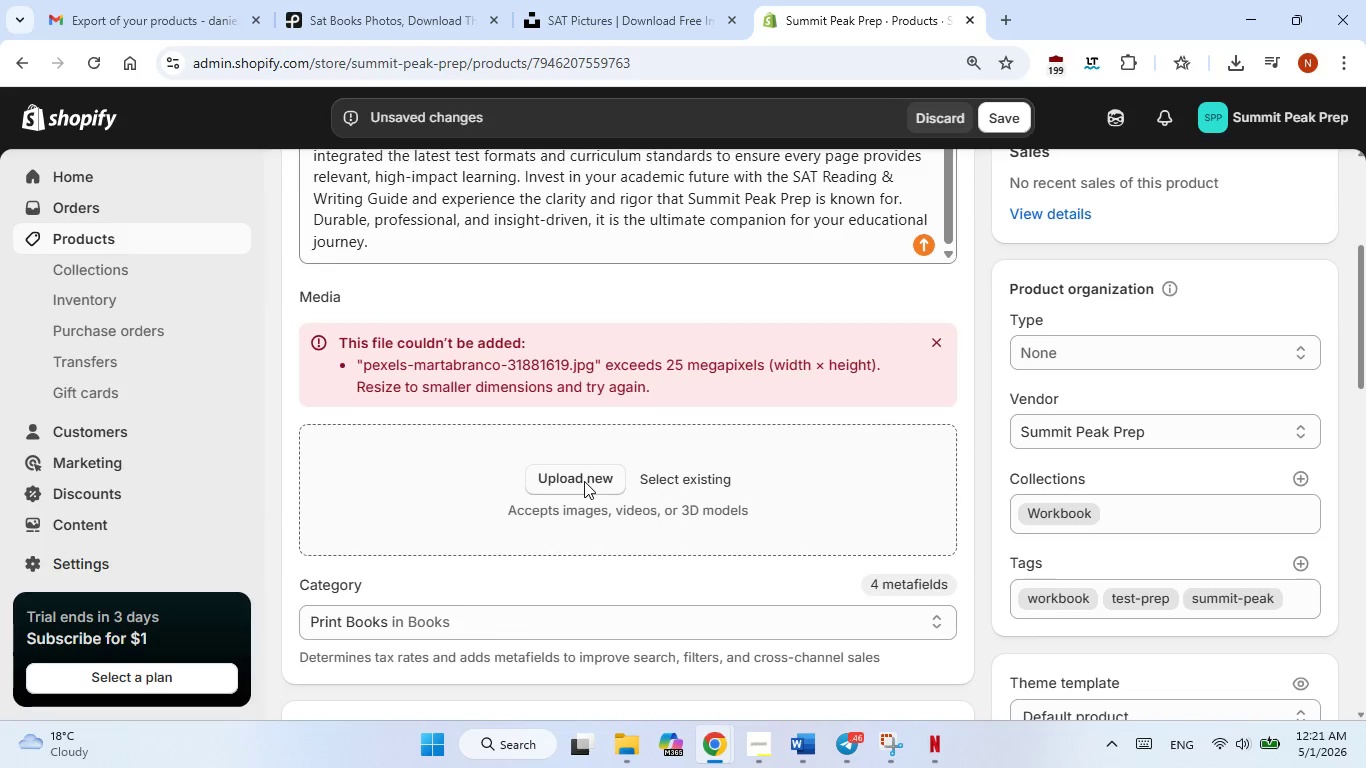 
left_click([584, 481])
 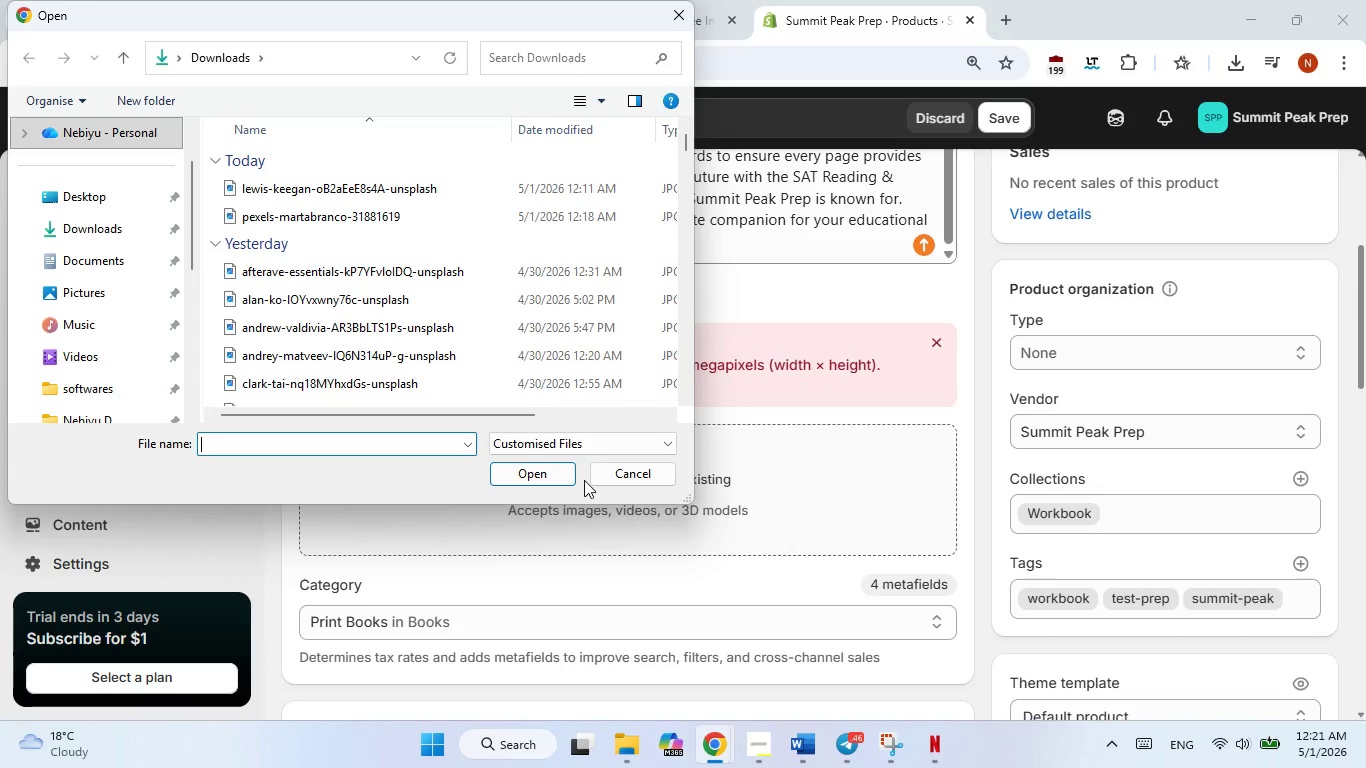 
wait(14.38)
 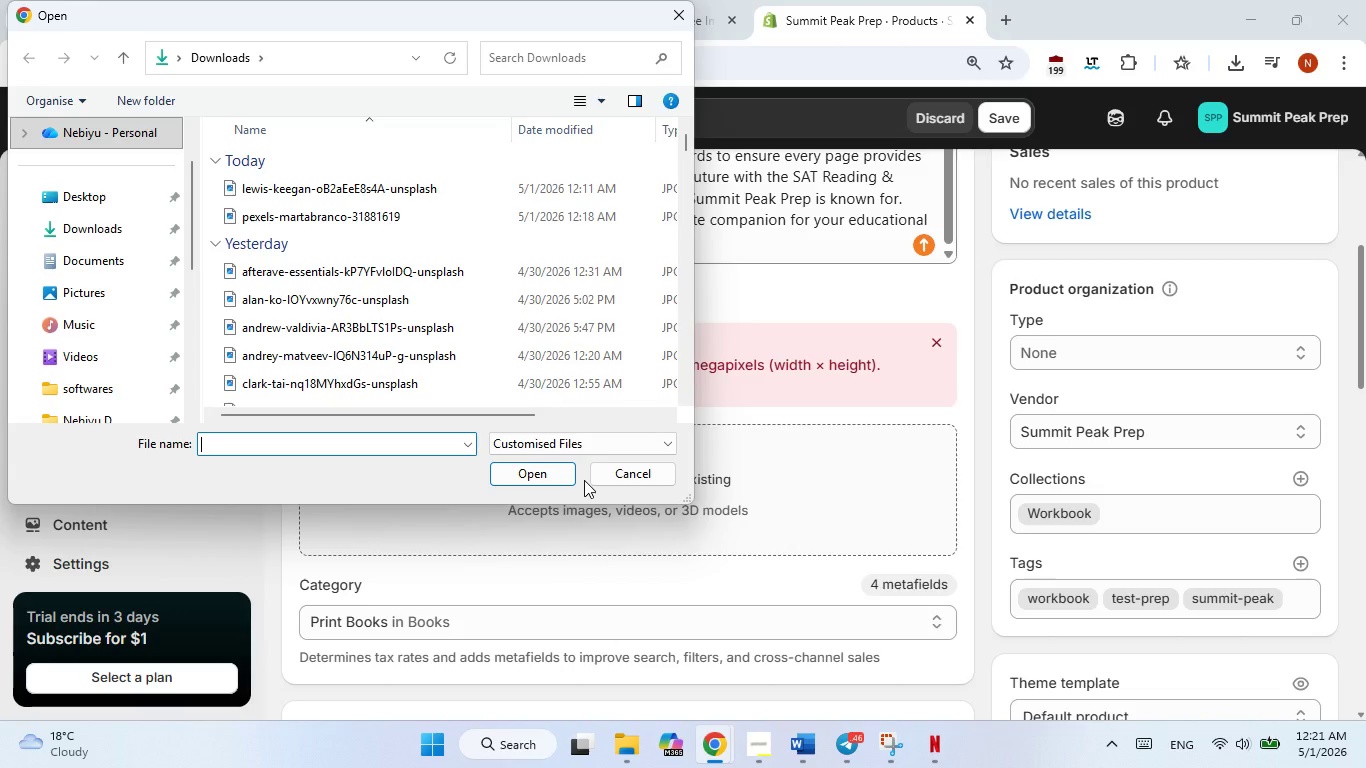 
double_click([352, 217])
 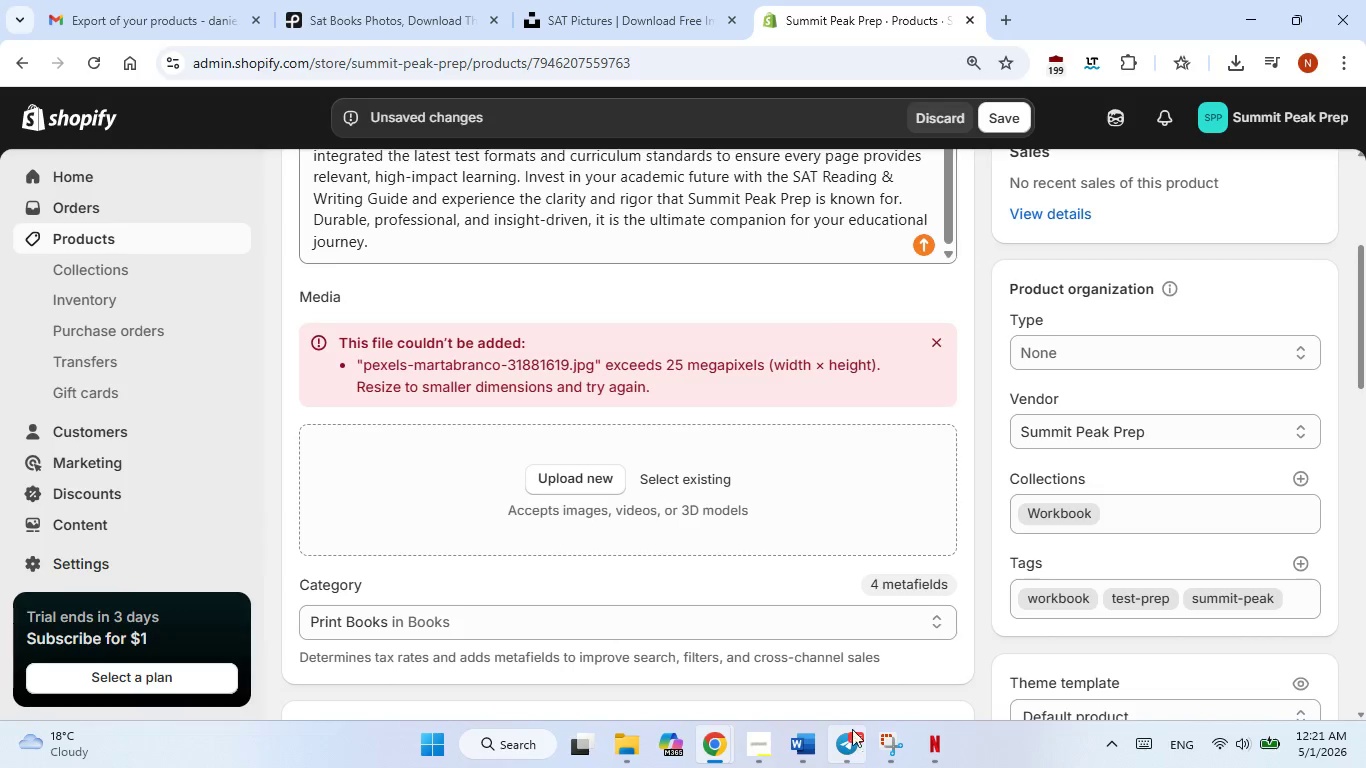 
mouse_move([782, 741])
 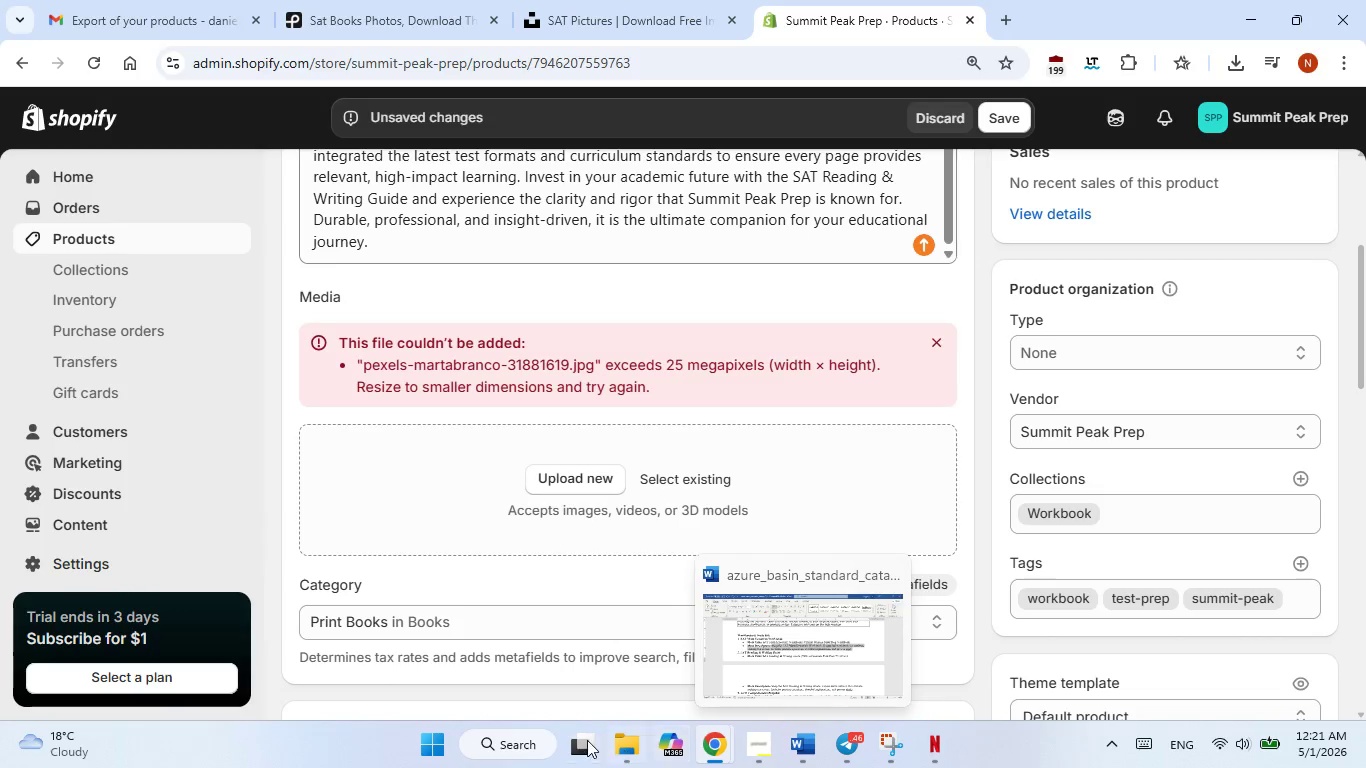 
mouse_move([612, 718])
 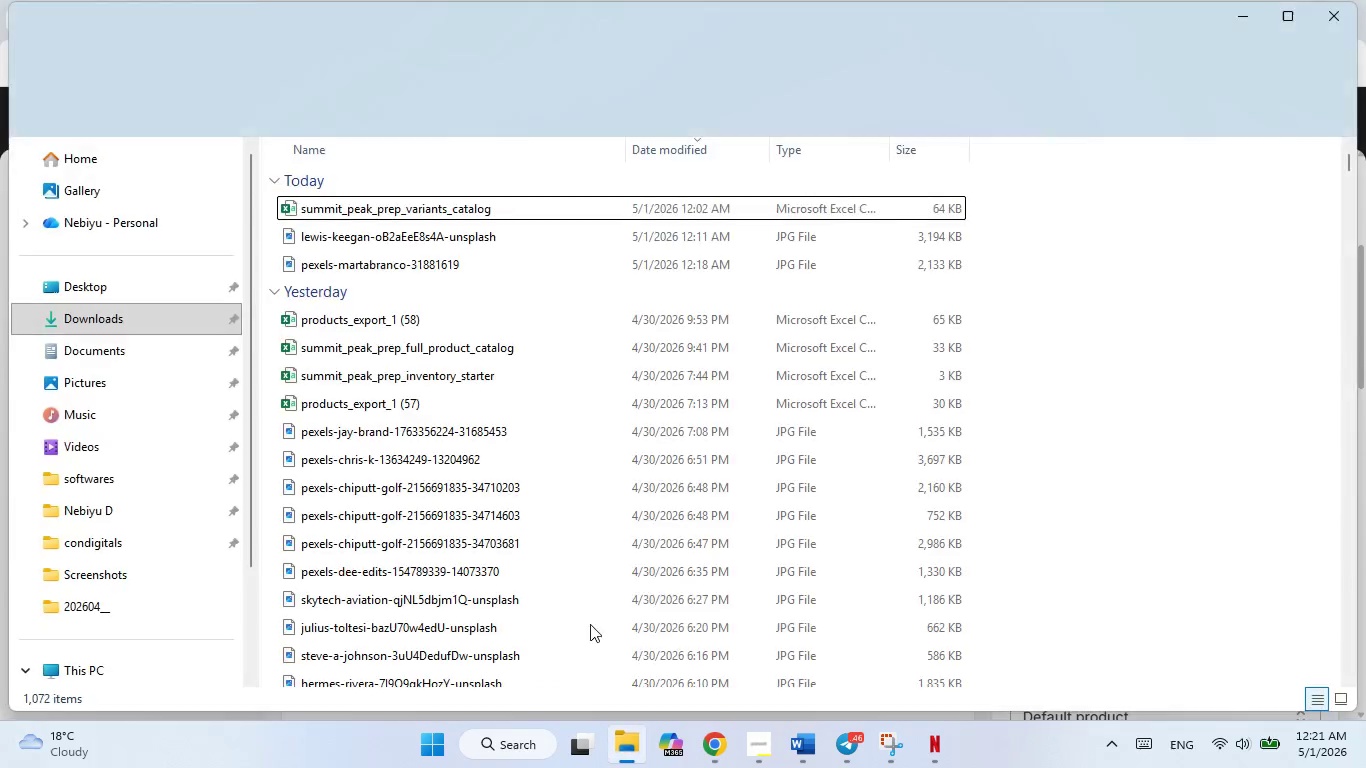 
left_click([606, 672])
 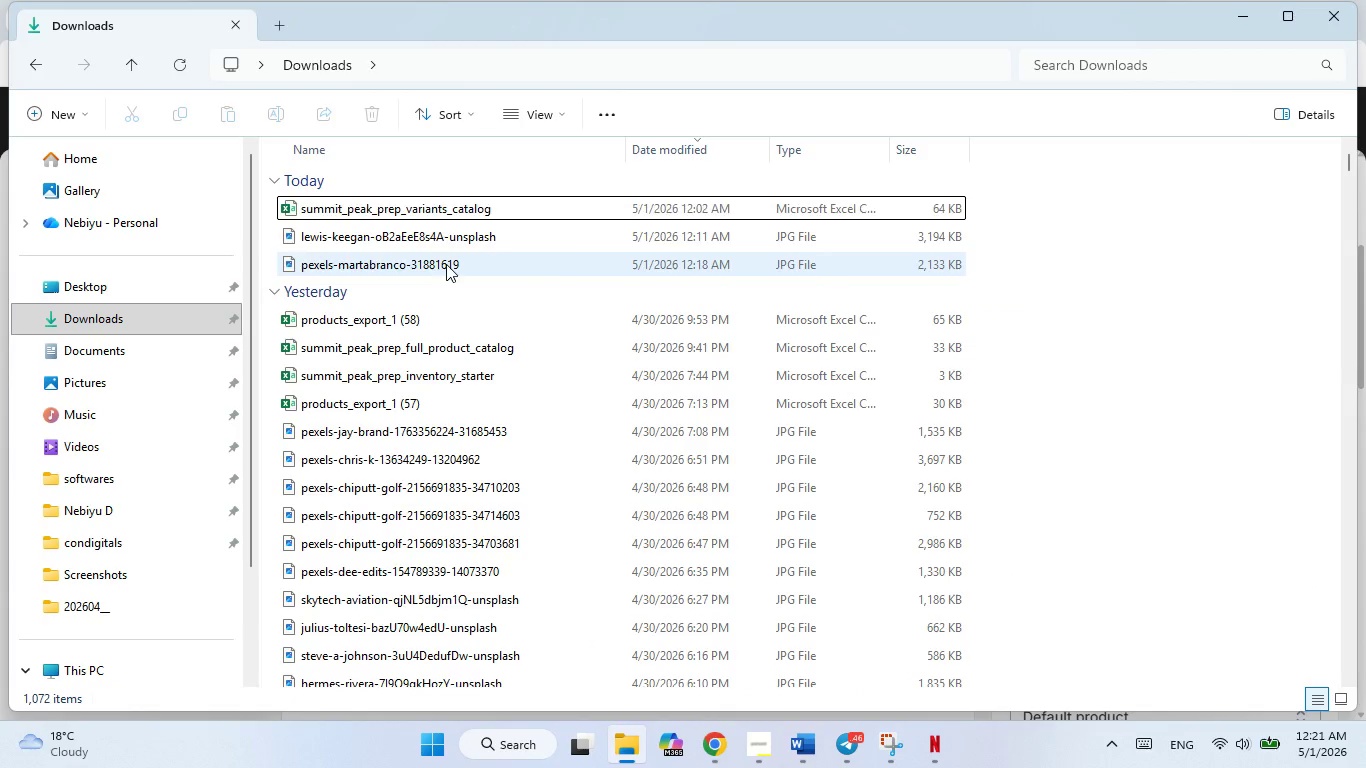 
double_click([446, 264])
 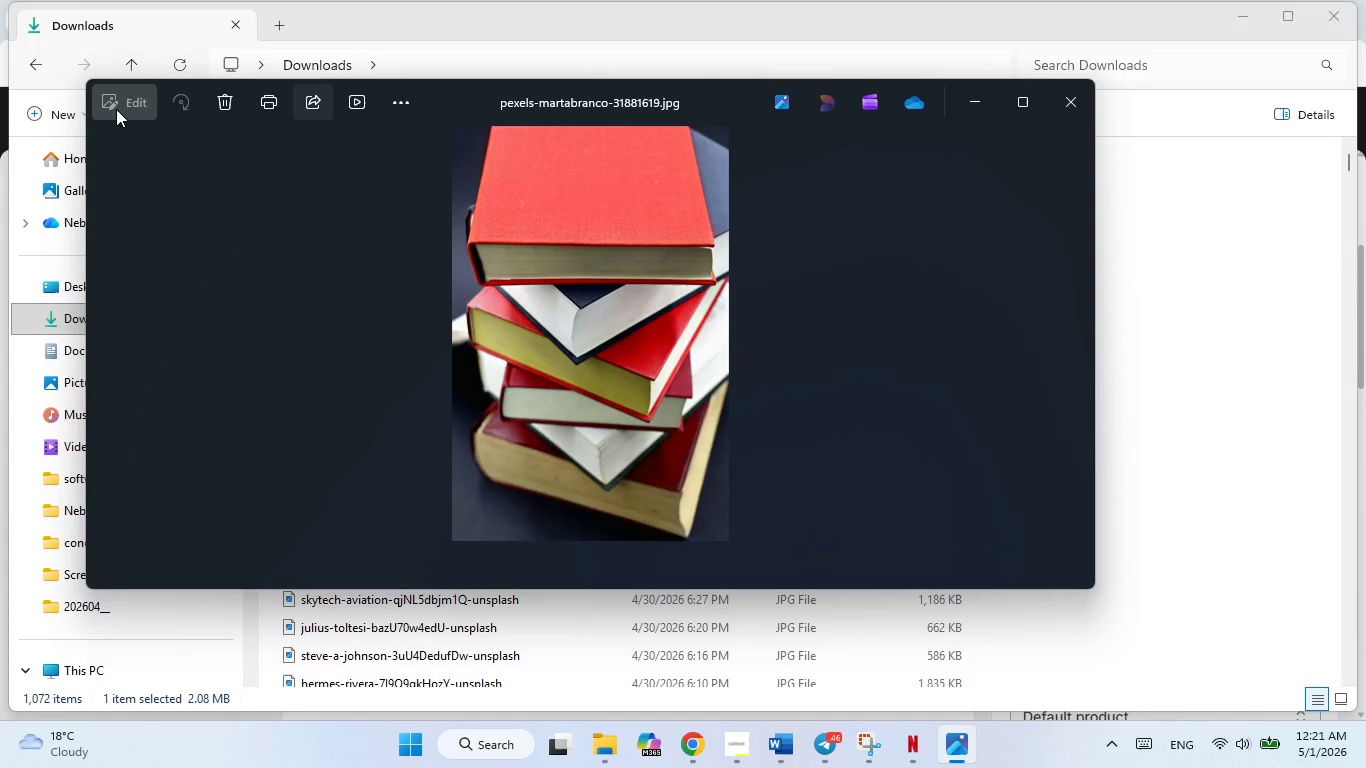 
wait(6.61)
 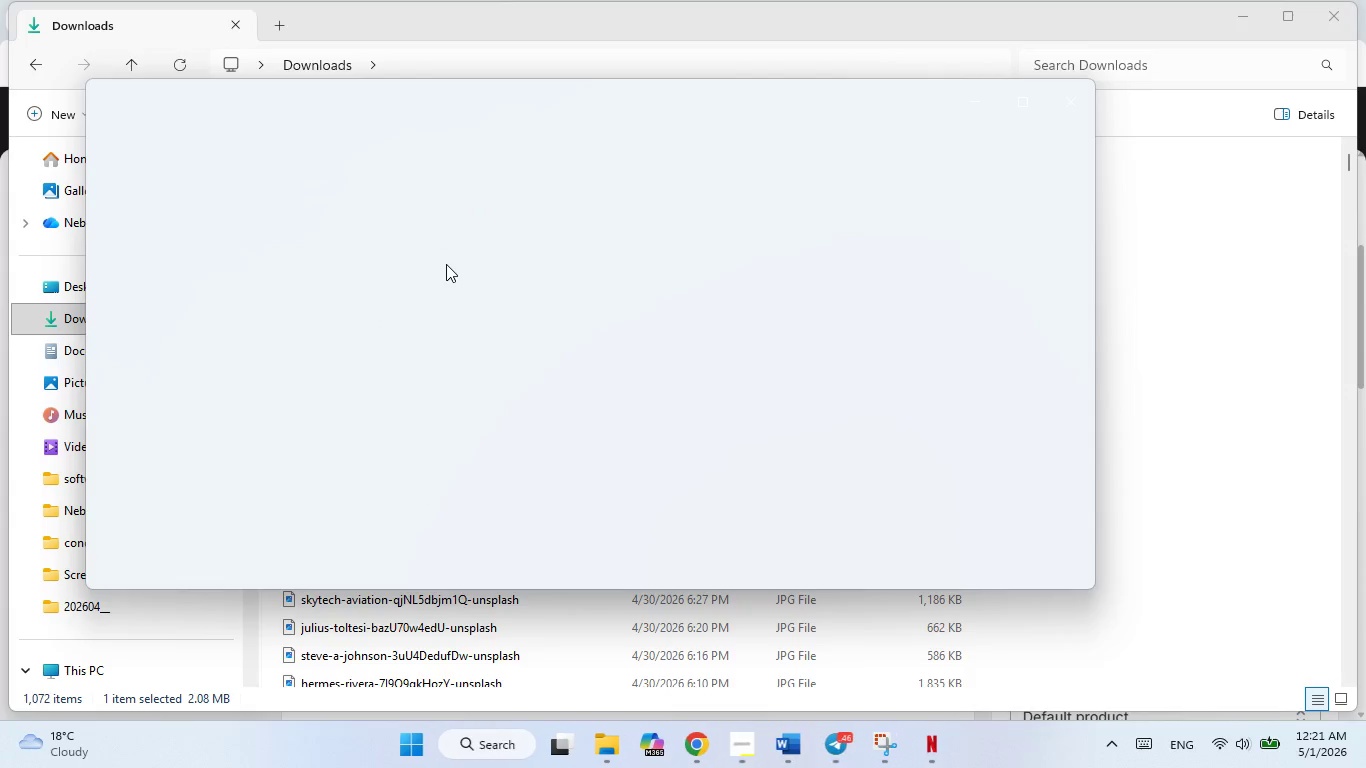 
left_click([122, 96])
 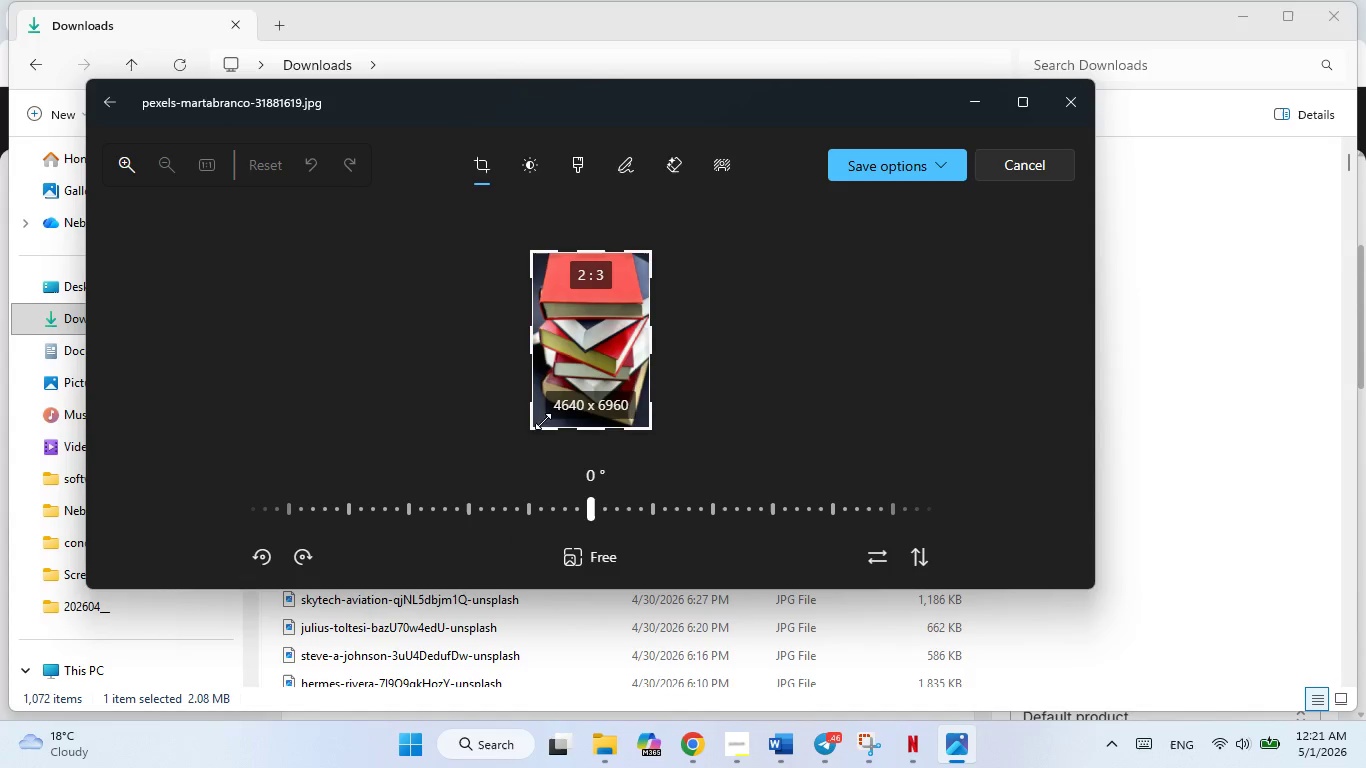 
wait(6.84)
 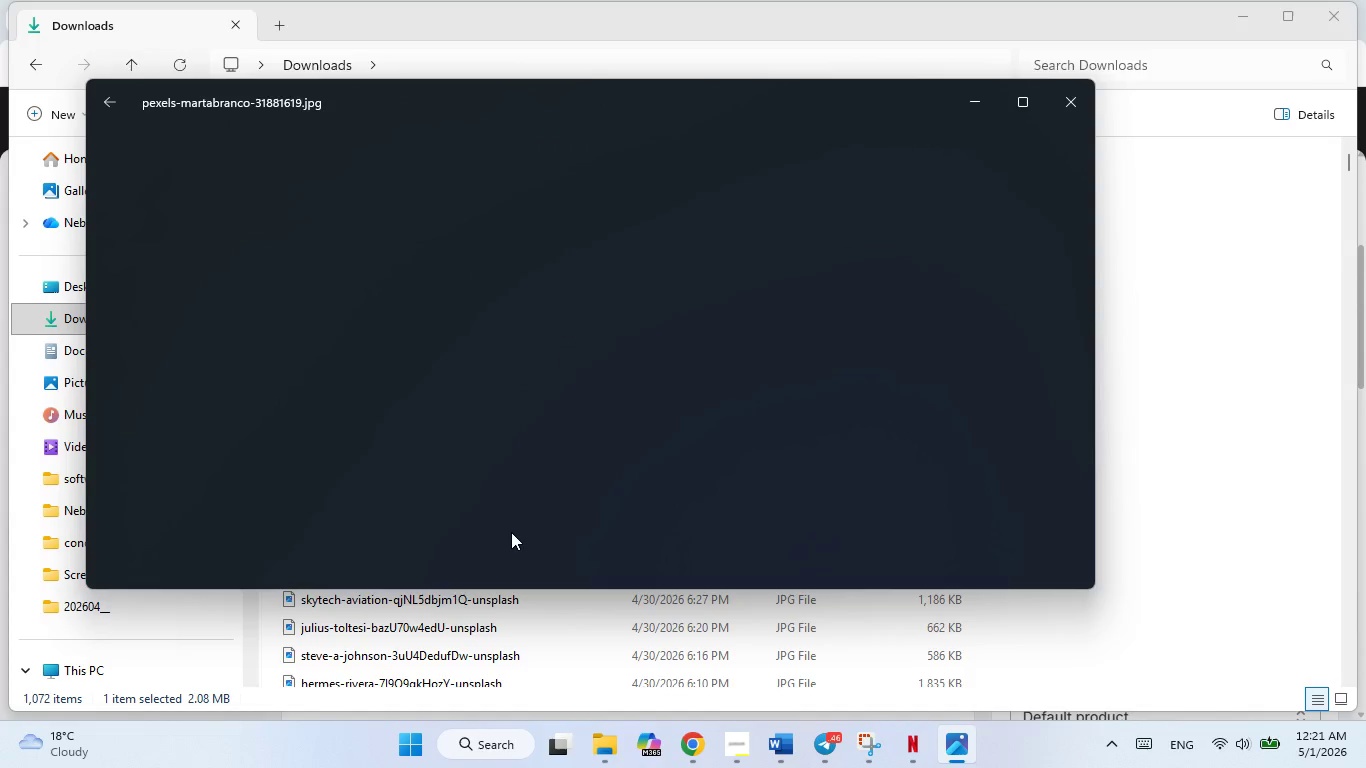 
left_click_drag(start_coordinate=[577, 432], to_coordinate=[580, 408])
 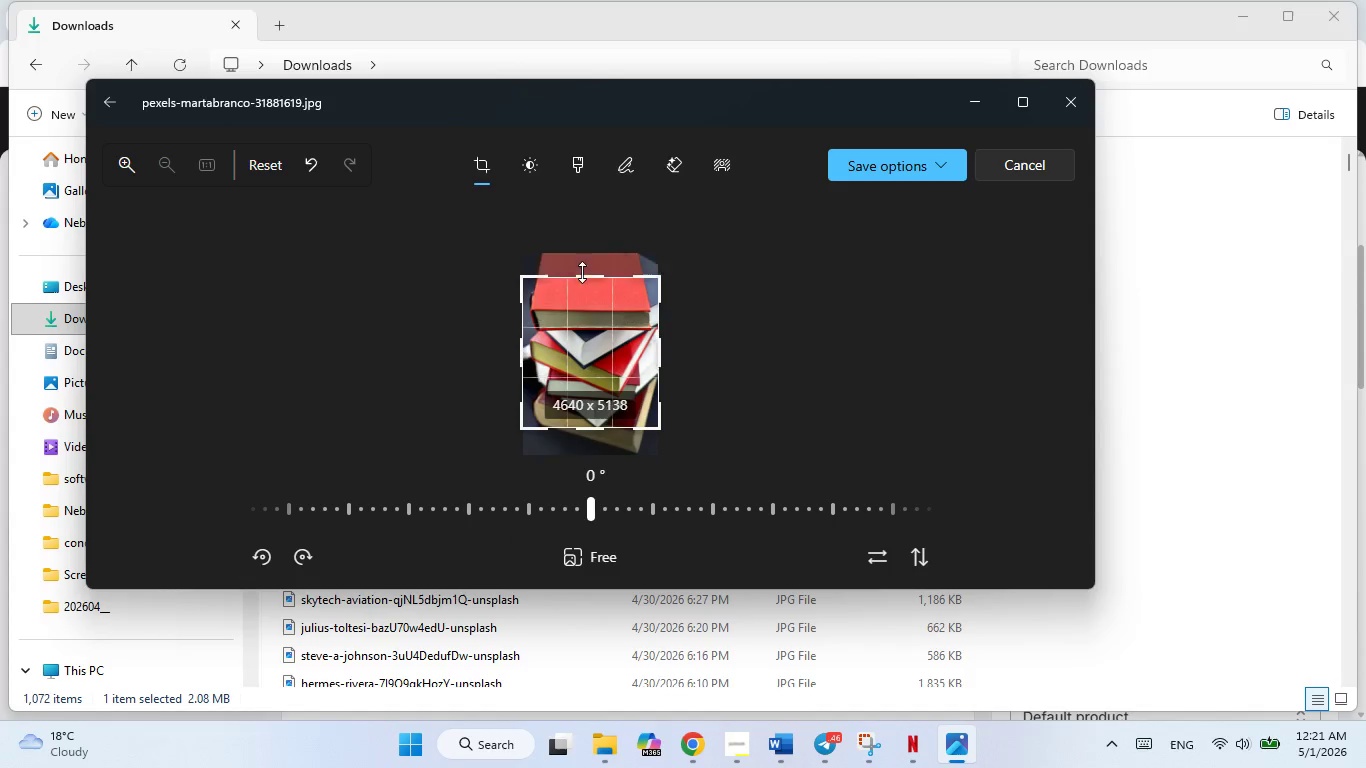 
left_click_drag(start_coordinate=[583, 247], to_coordinate=[582, 283])
 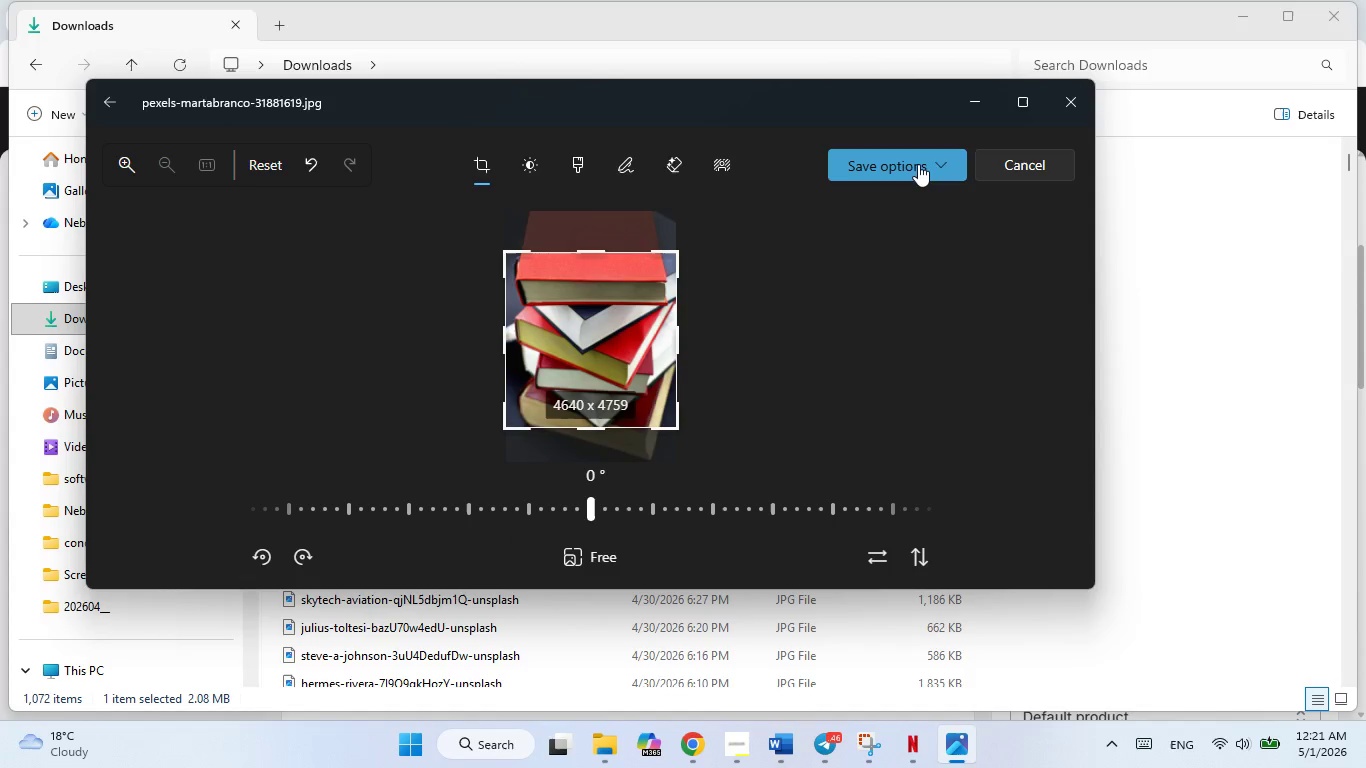 
left_click([918, 164])
 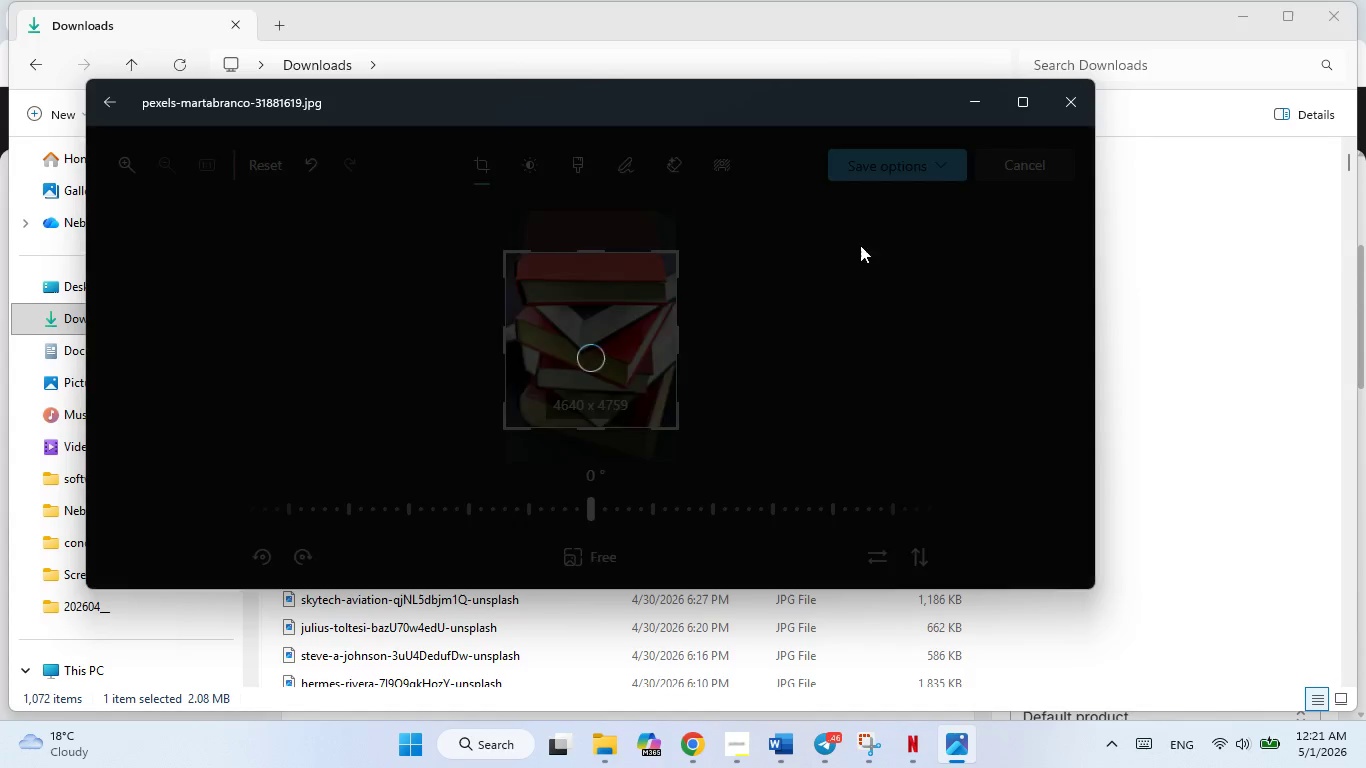 
left_click([860, 245])
 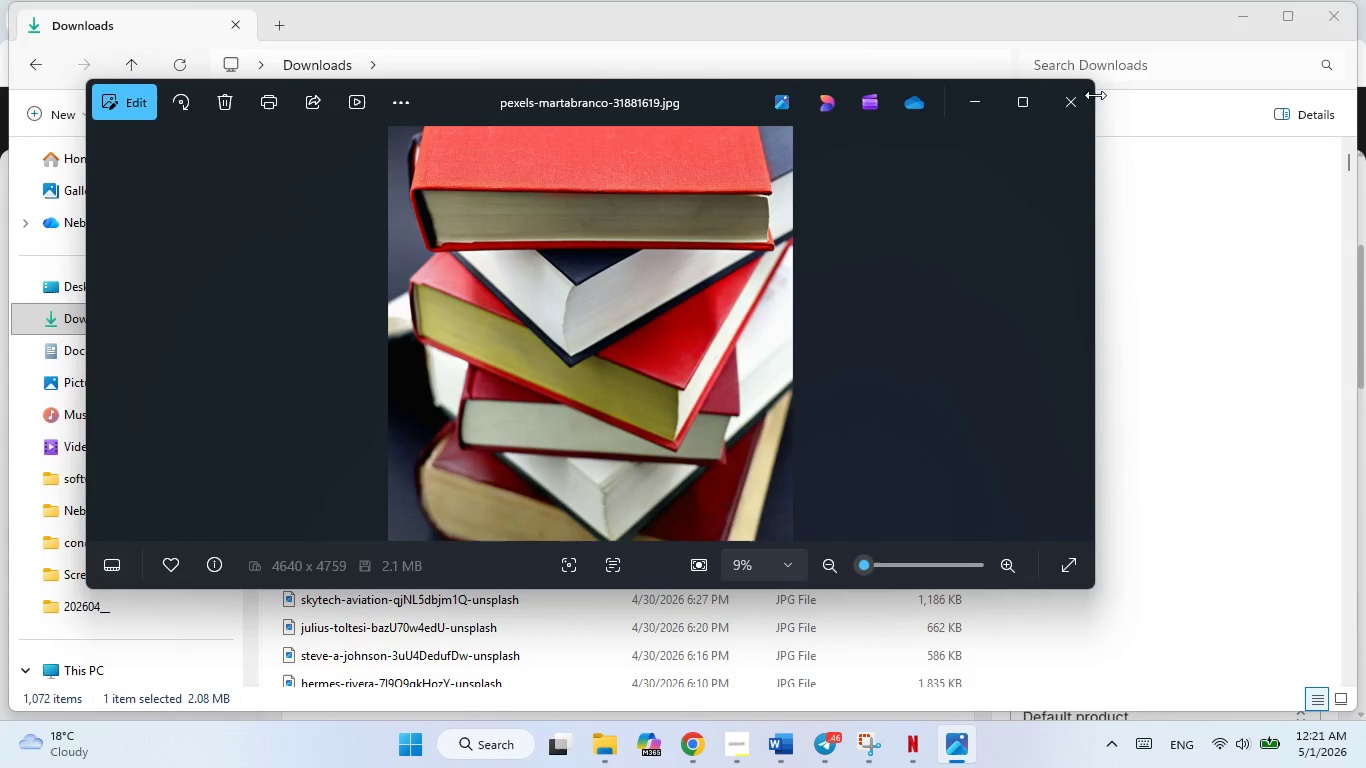 
left_click([1086, 103])
 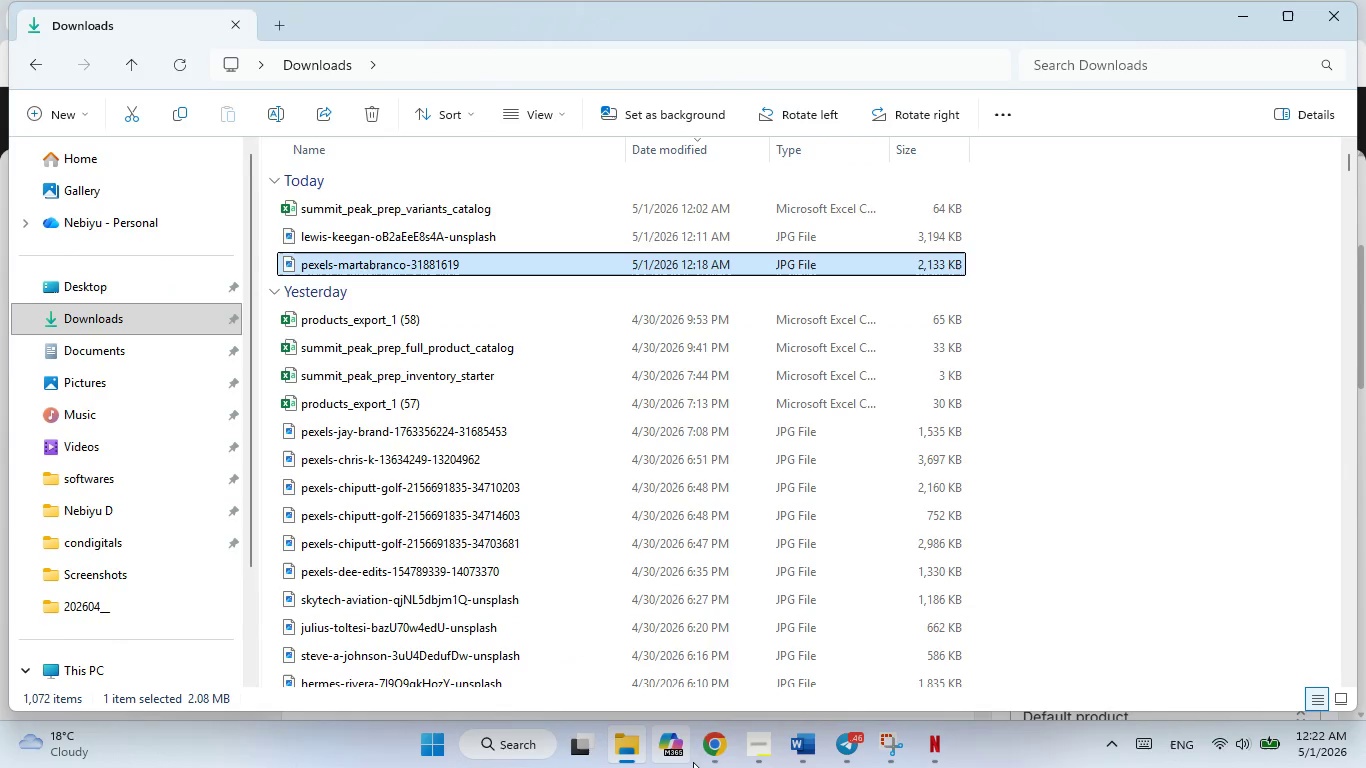 
wait(5.62)
 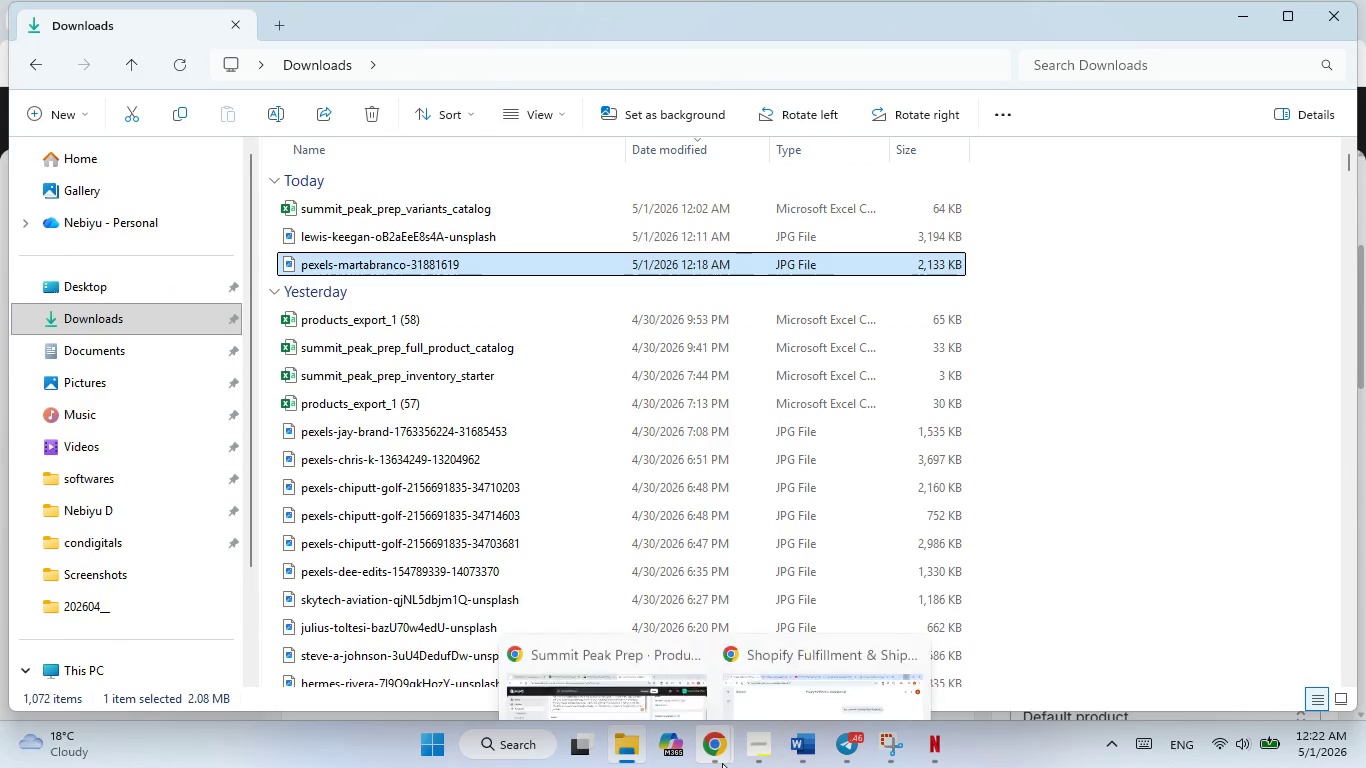 
left_click([647, 654])
 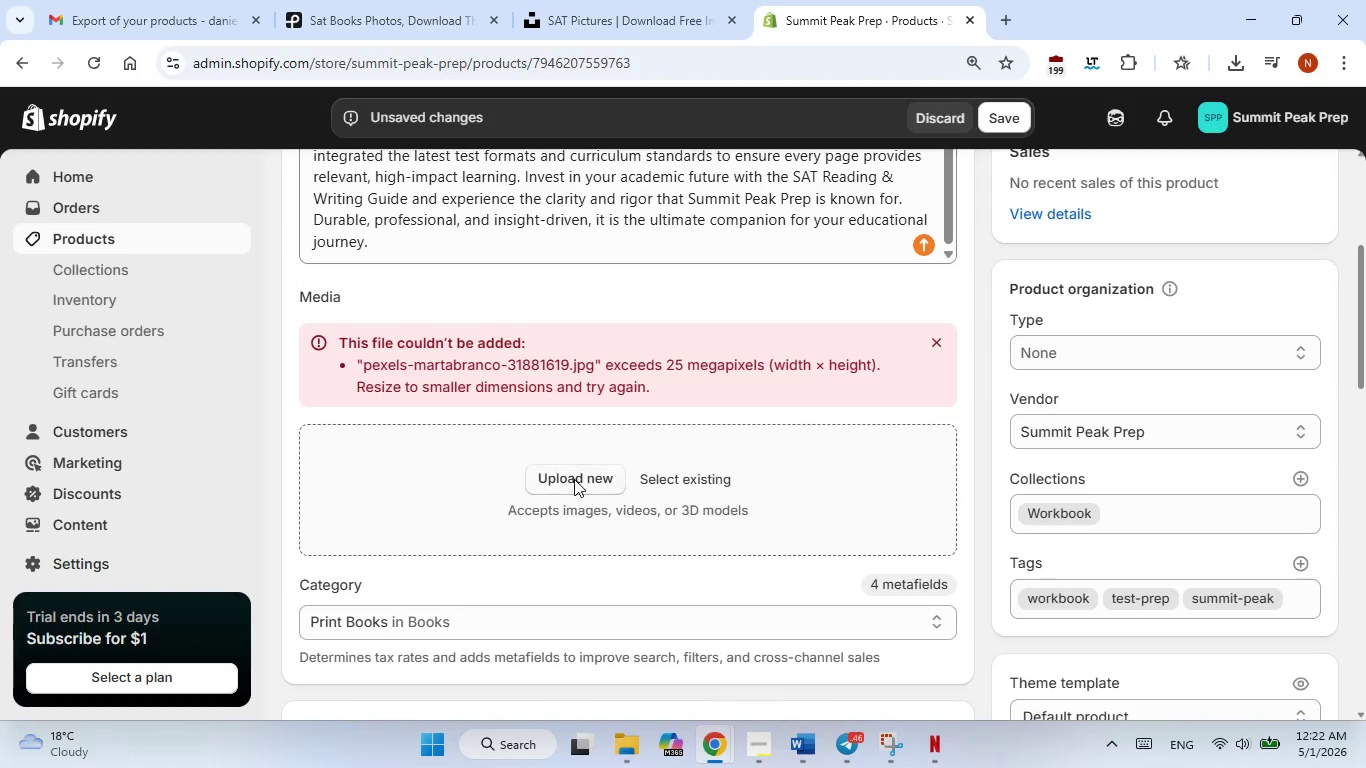 
left_click([574, 479])
 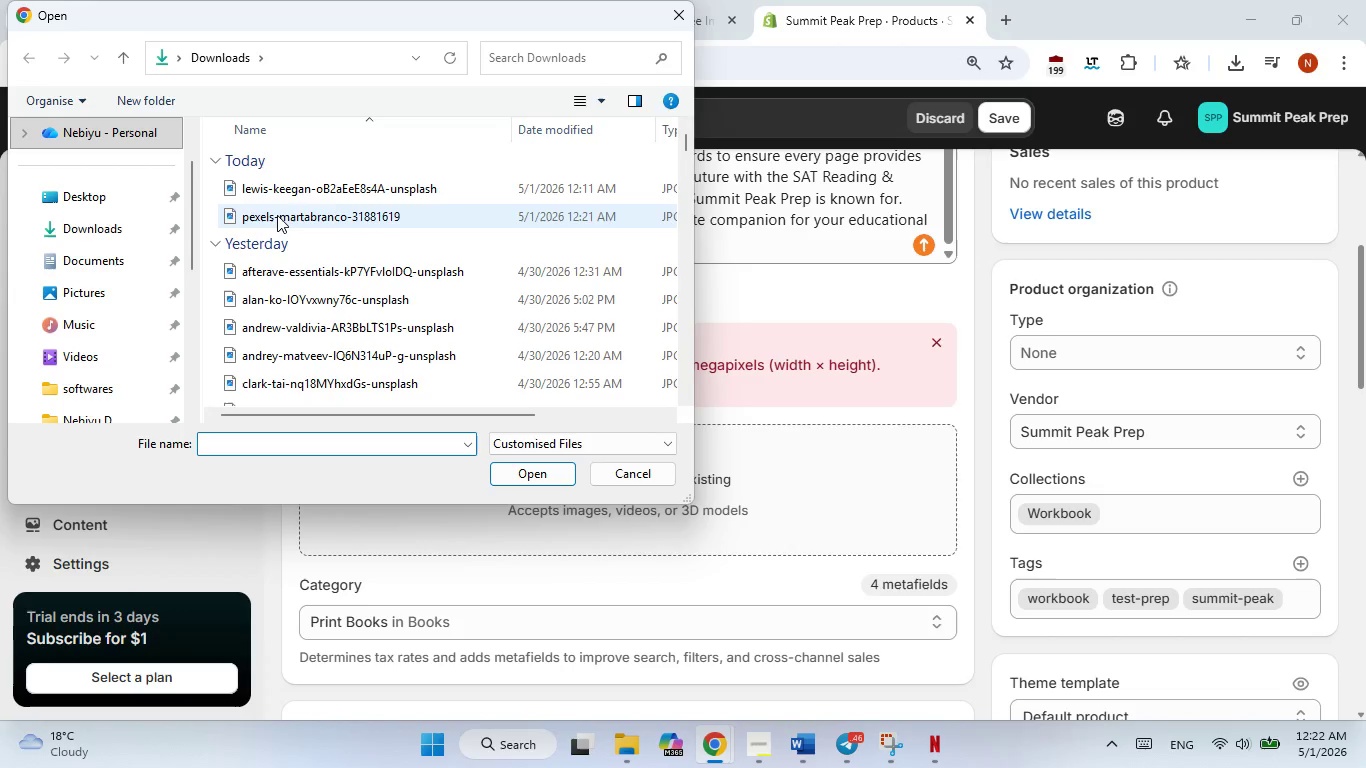 
double_click([277, 215])
 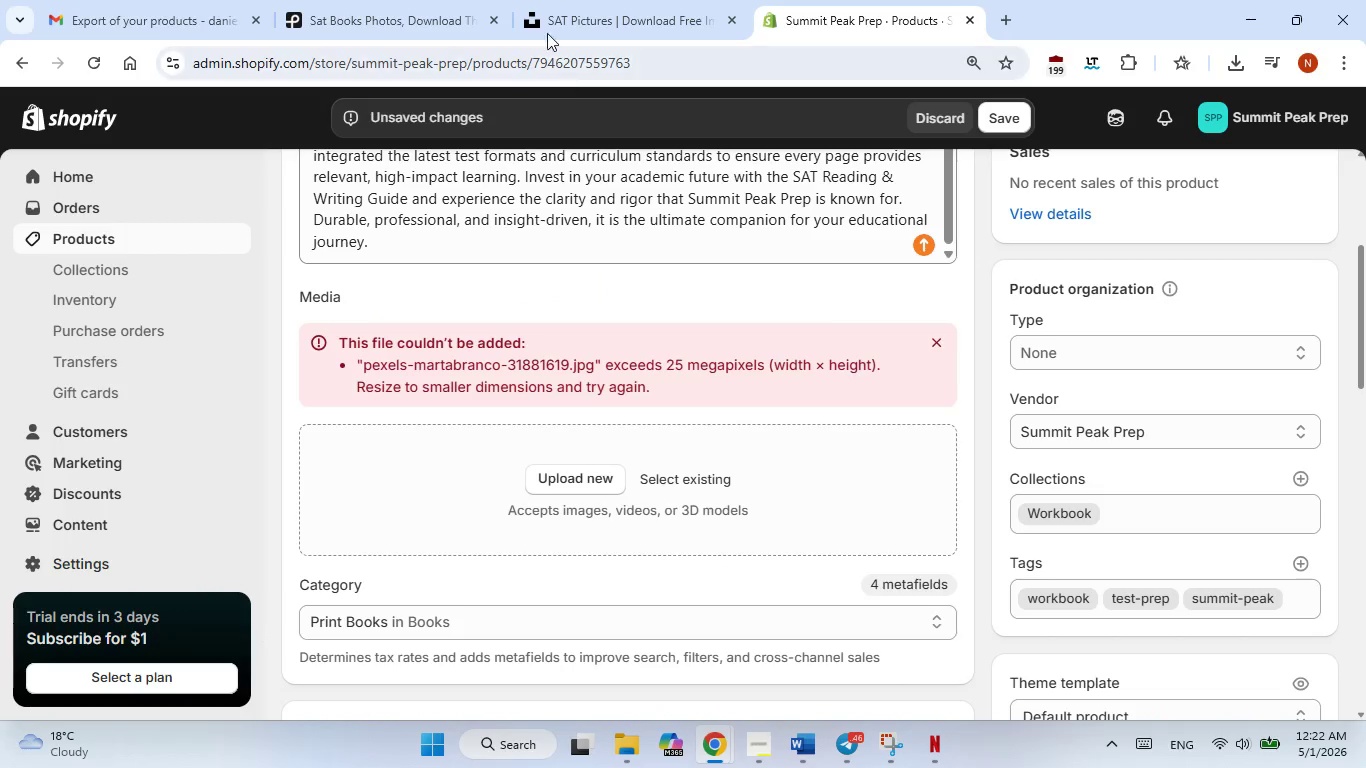 
left_click([562, 1])
 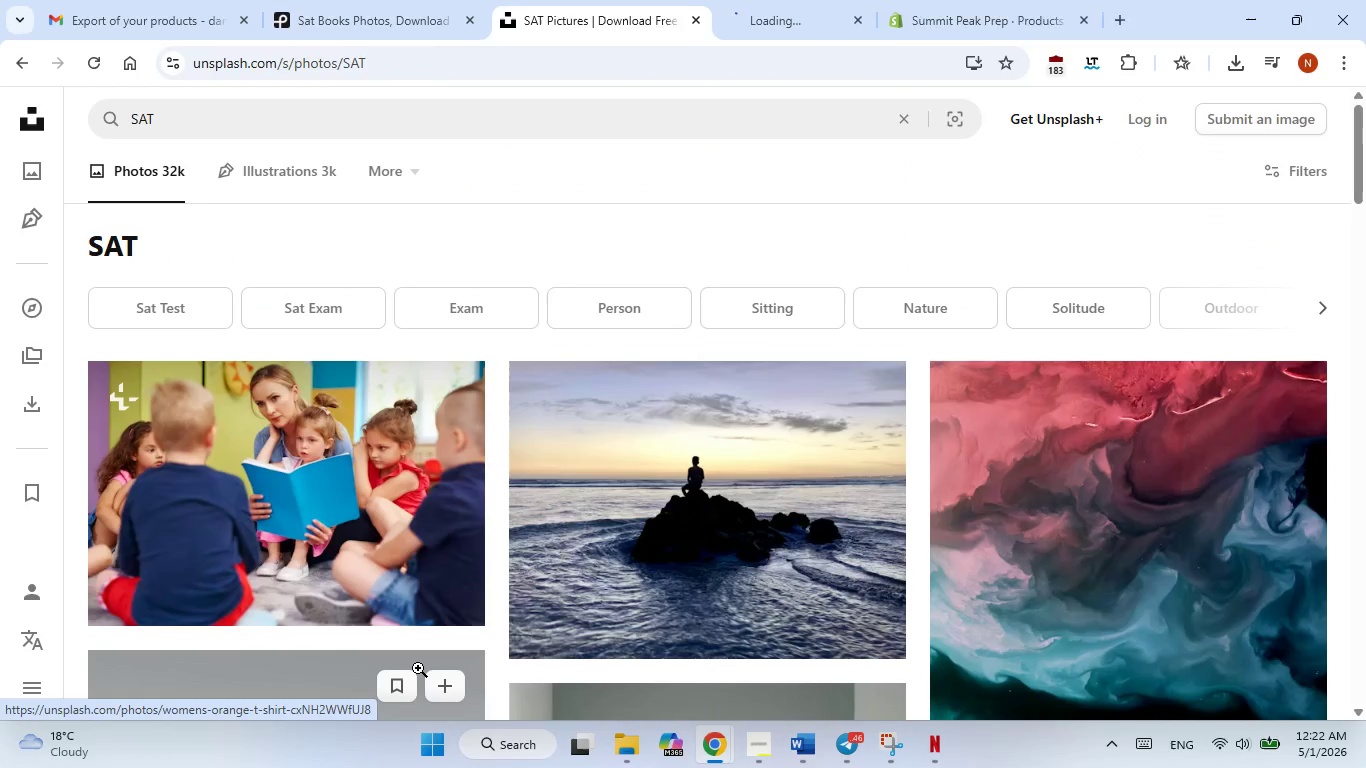 
scroll: coordinate [418, 668], scroll_direction: up, amount: 13.0
 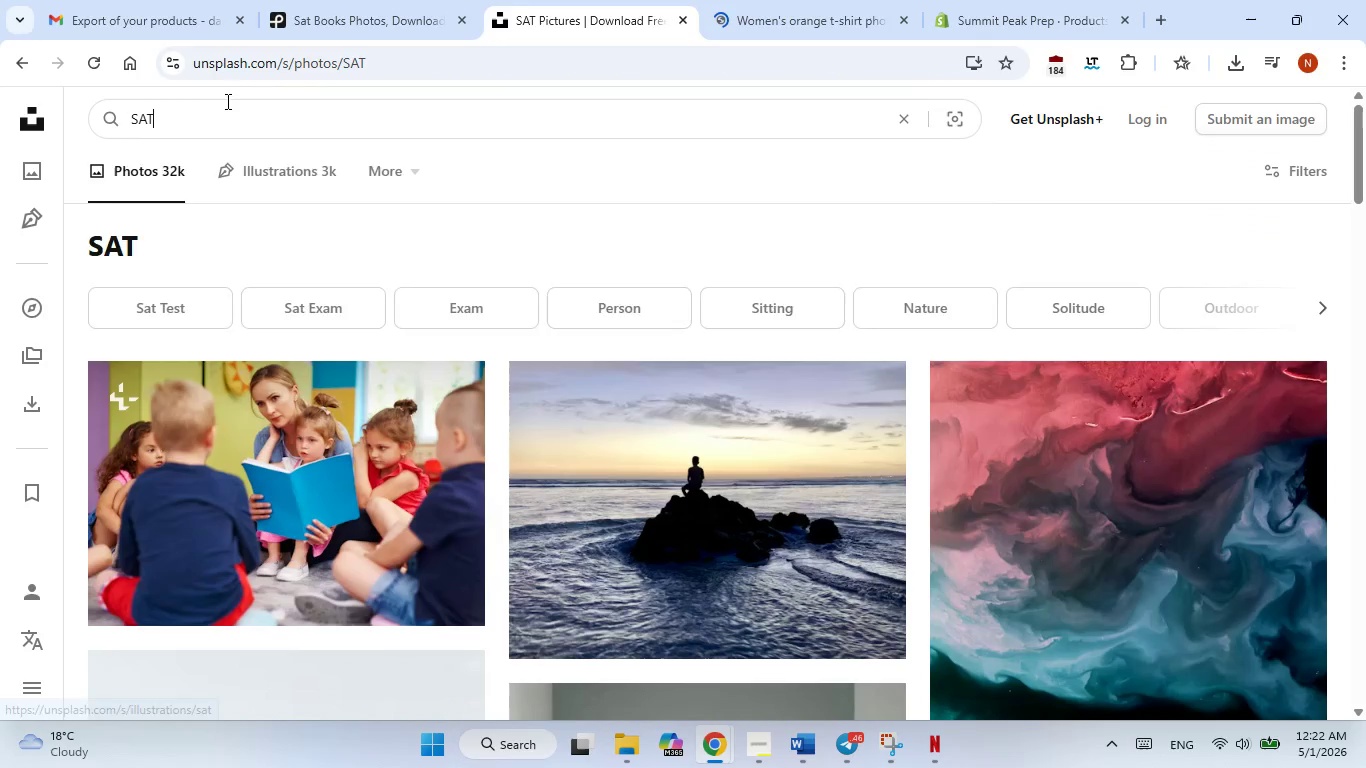 
left_click([226, 101])
 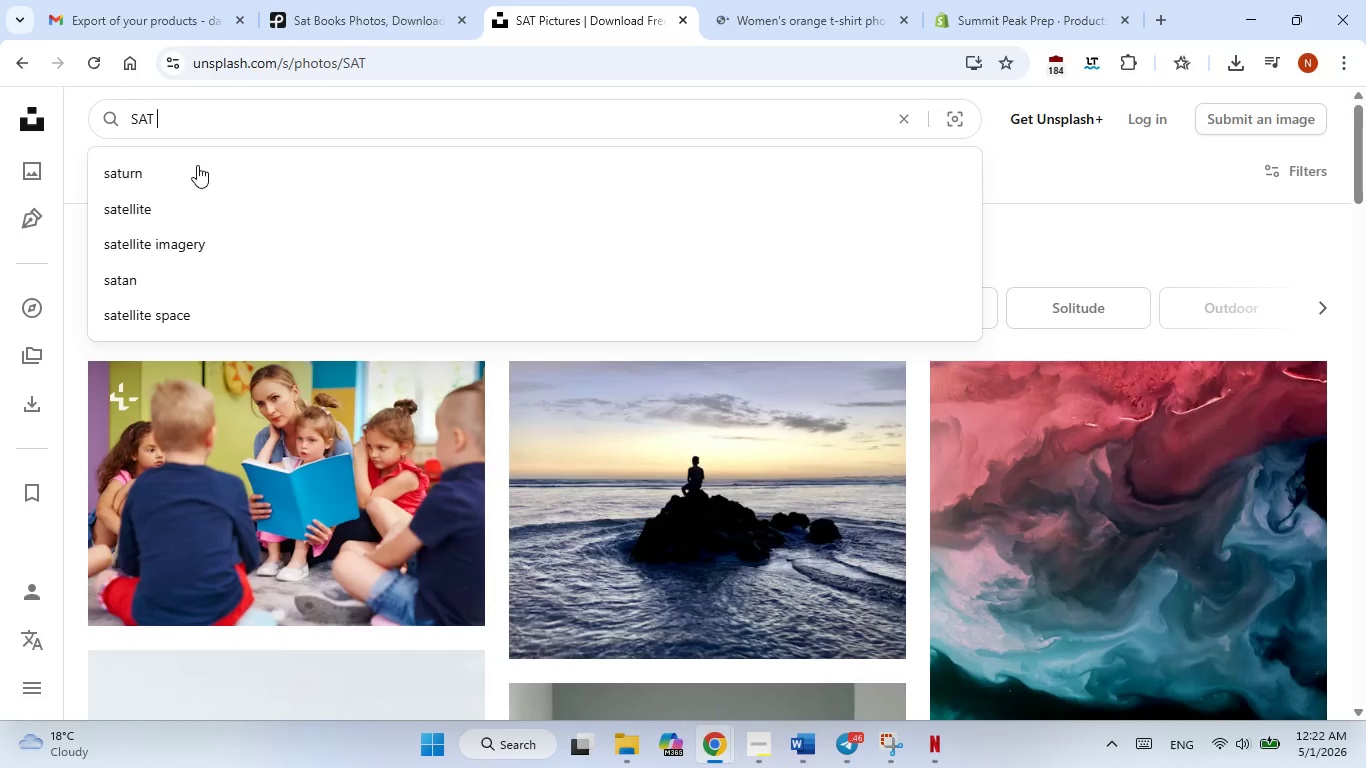 
type( BOOKS)
 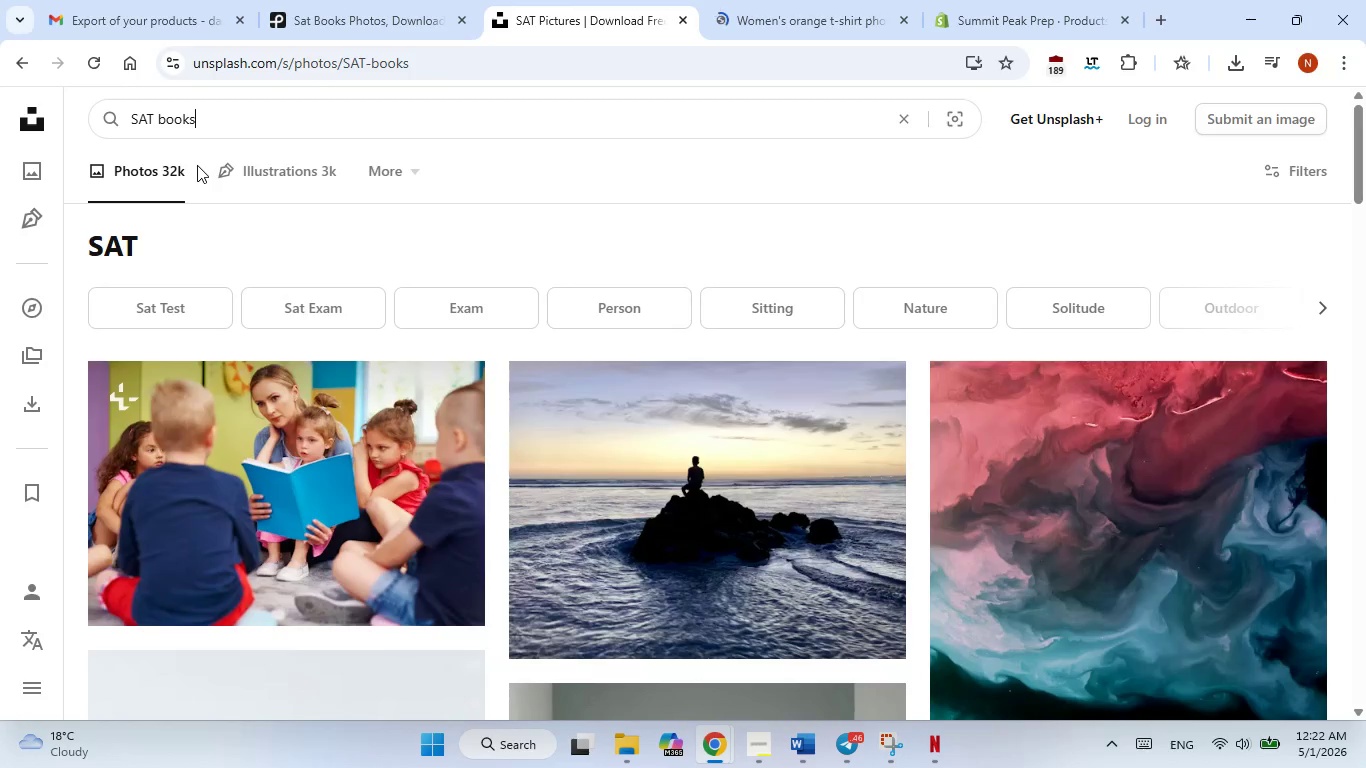 
key(Enter)
 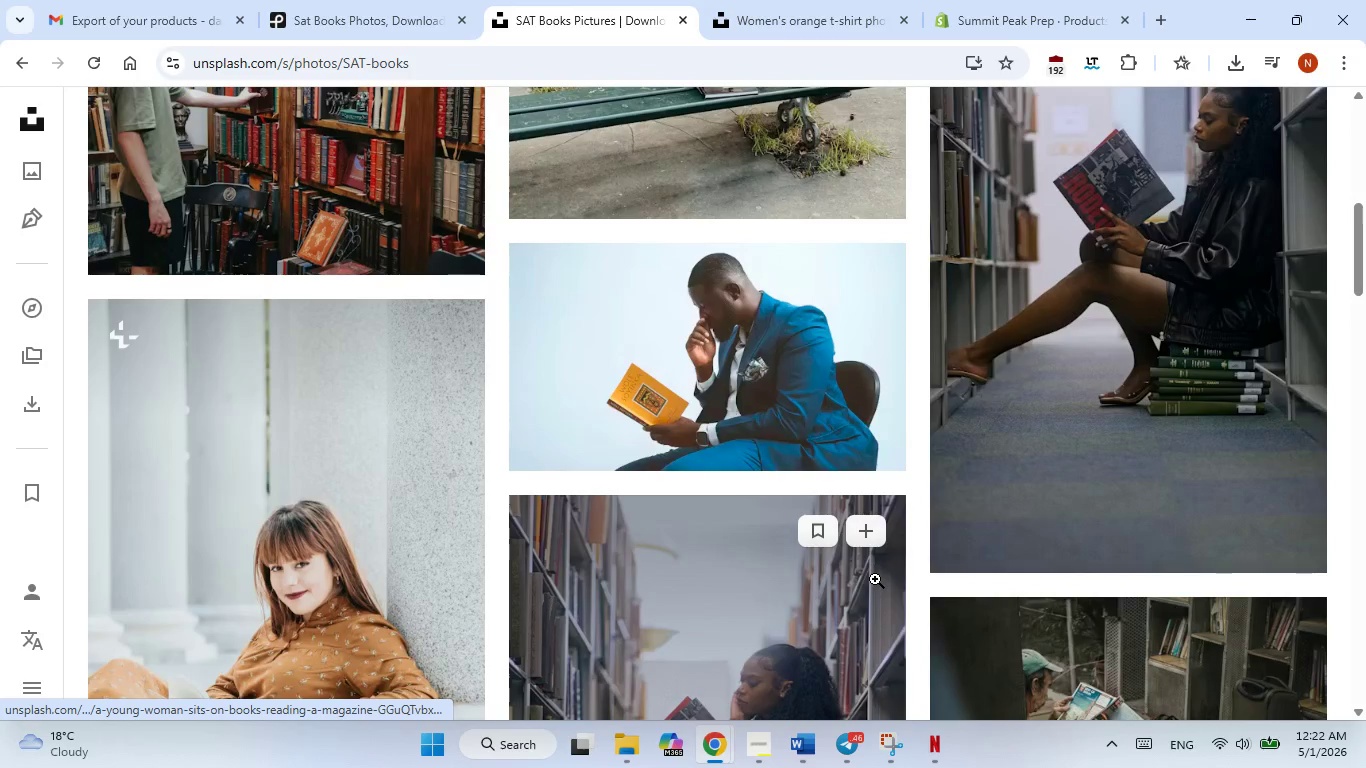 
wait(10.73)
 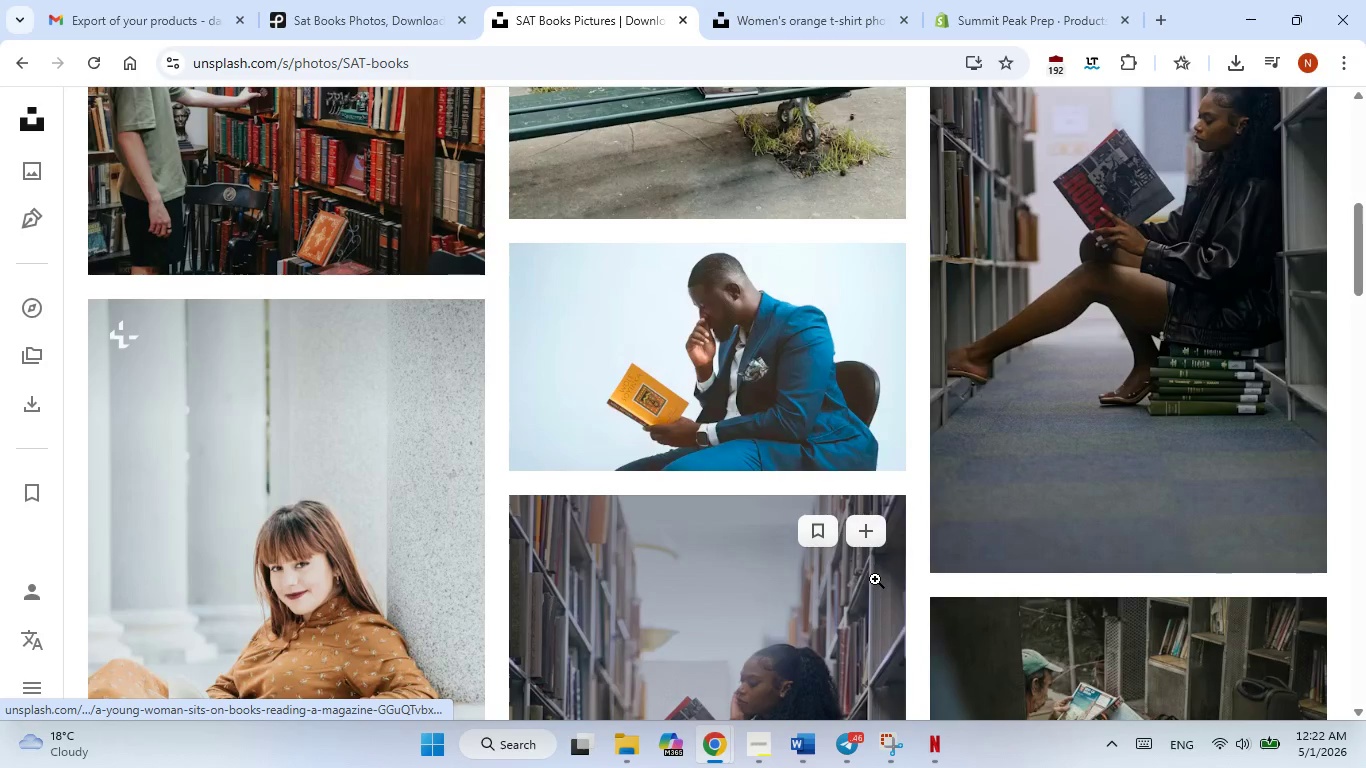 
left_click([1156, 12])
 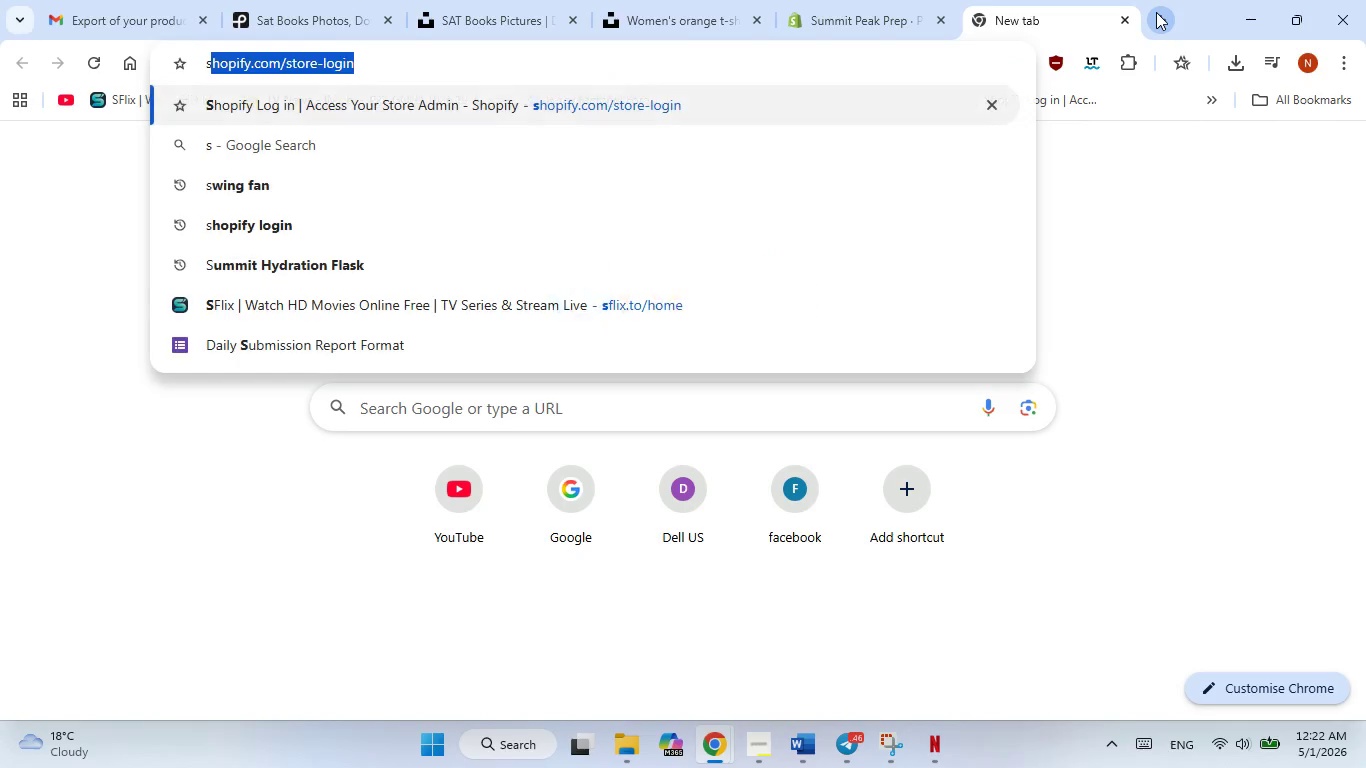 
type(SA )
key(Backspace)
type(T BOOKS)
 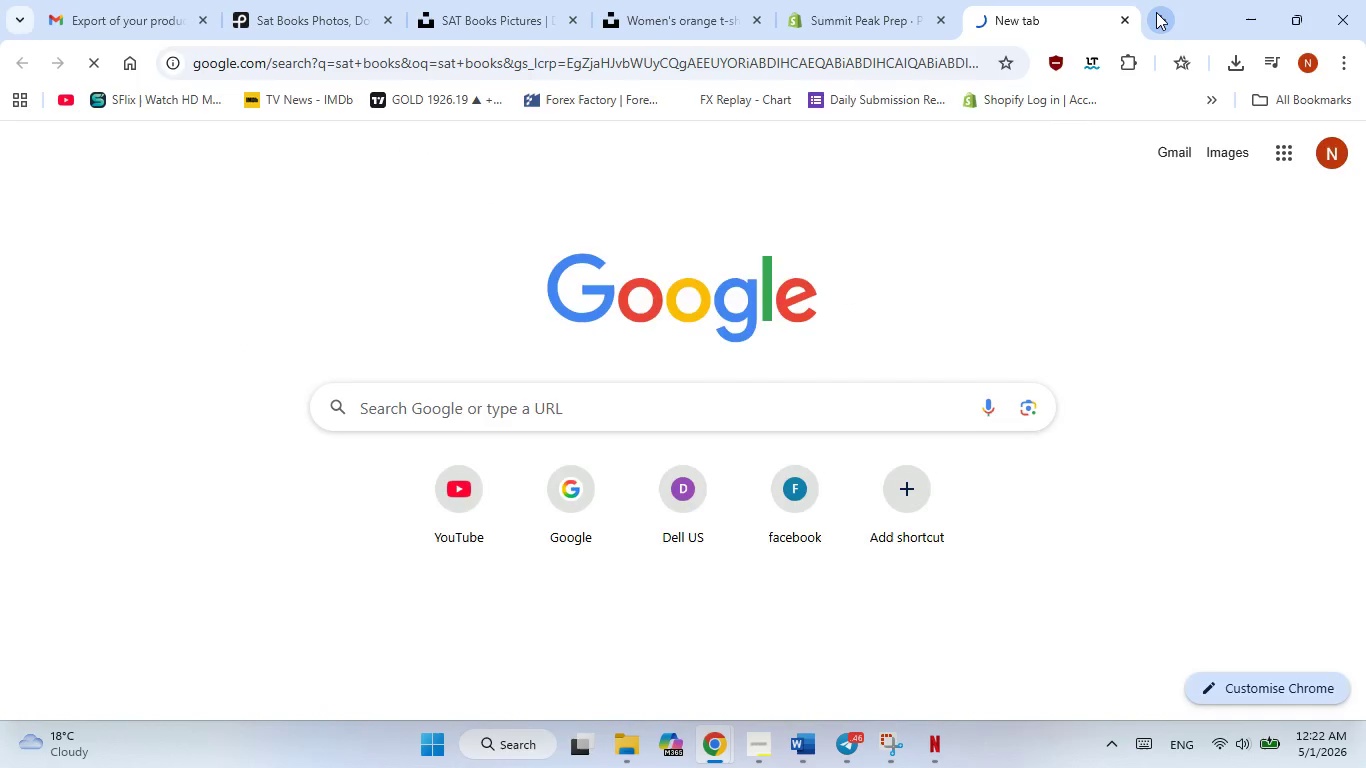 
key(Enter)
 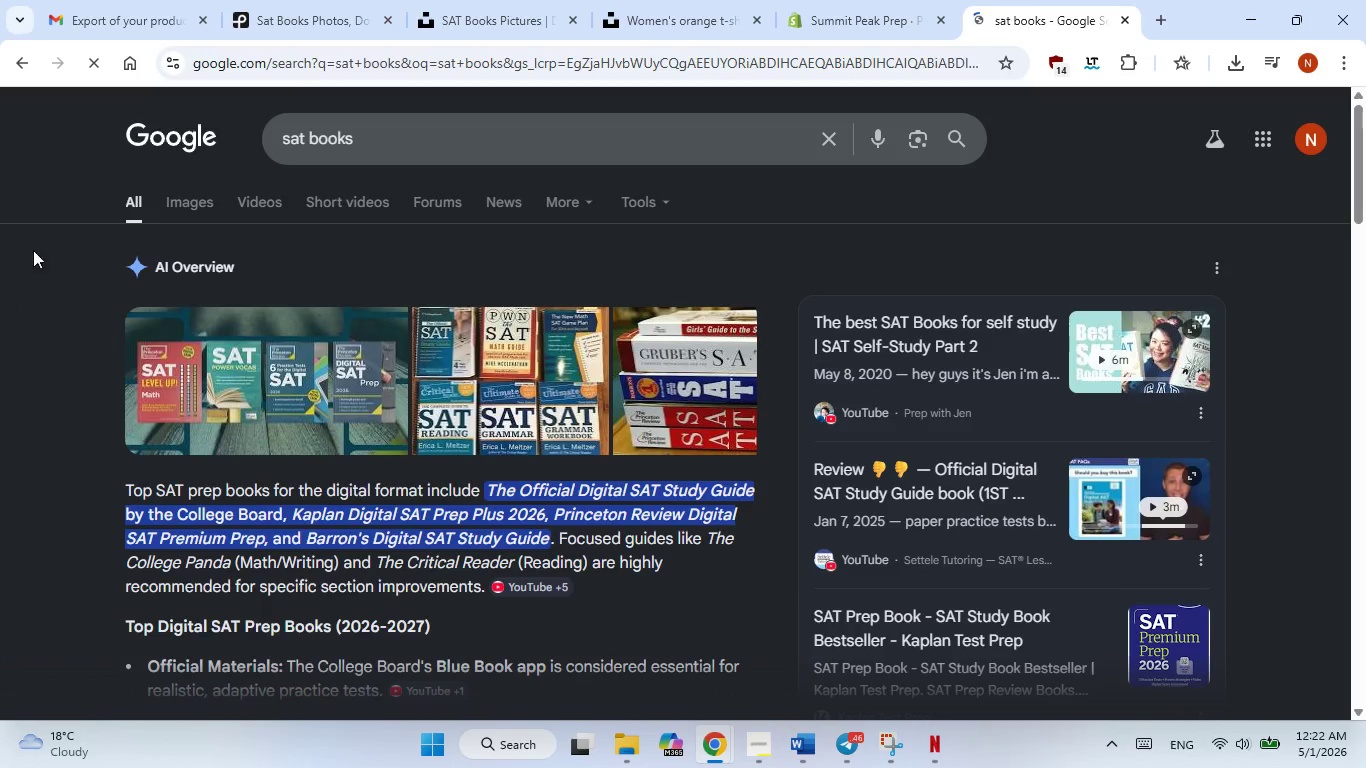 
left_click([191, 199])
 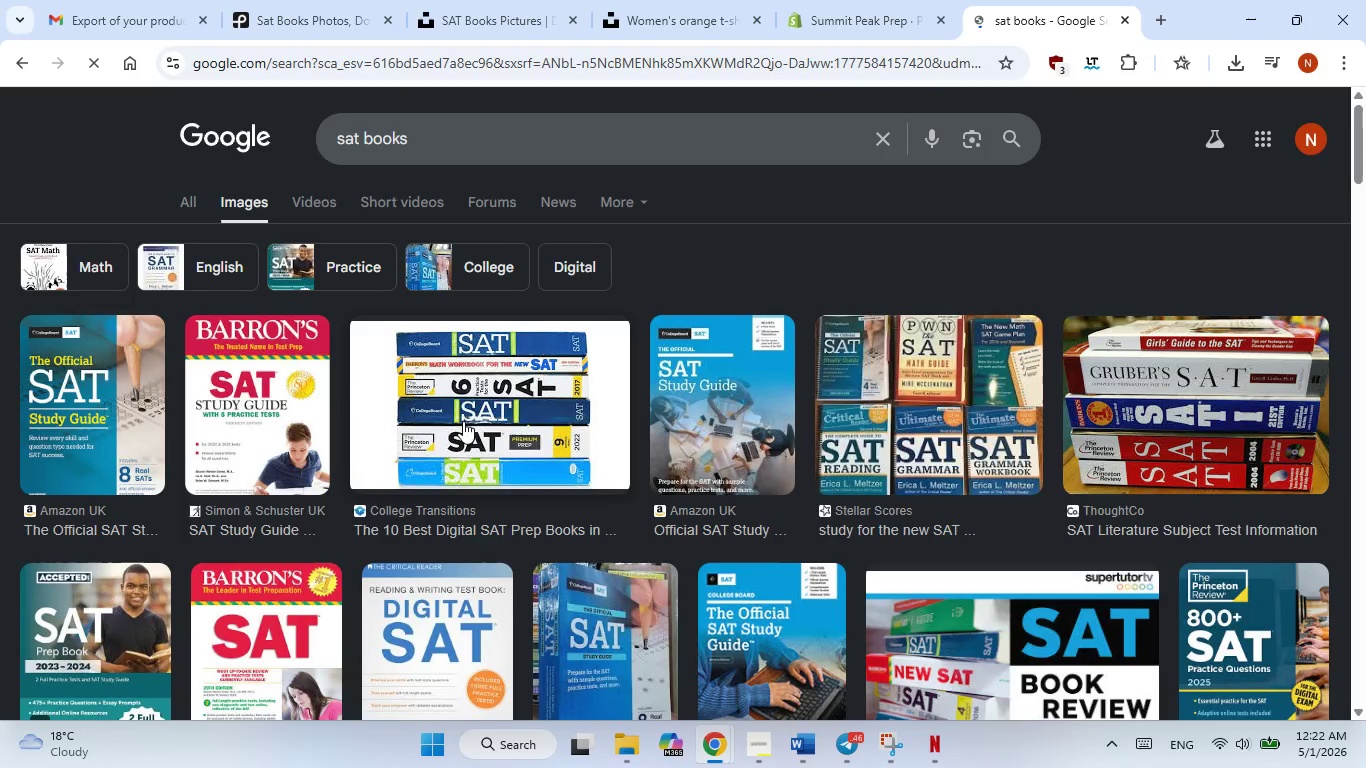 
scroll: coordinate [524, 440], scroll_direction: down, amount: 1.0
 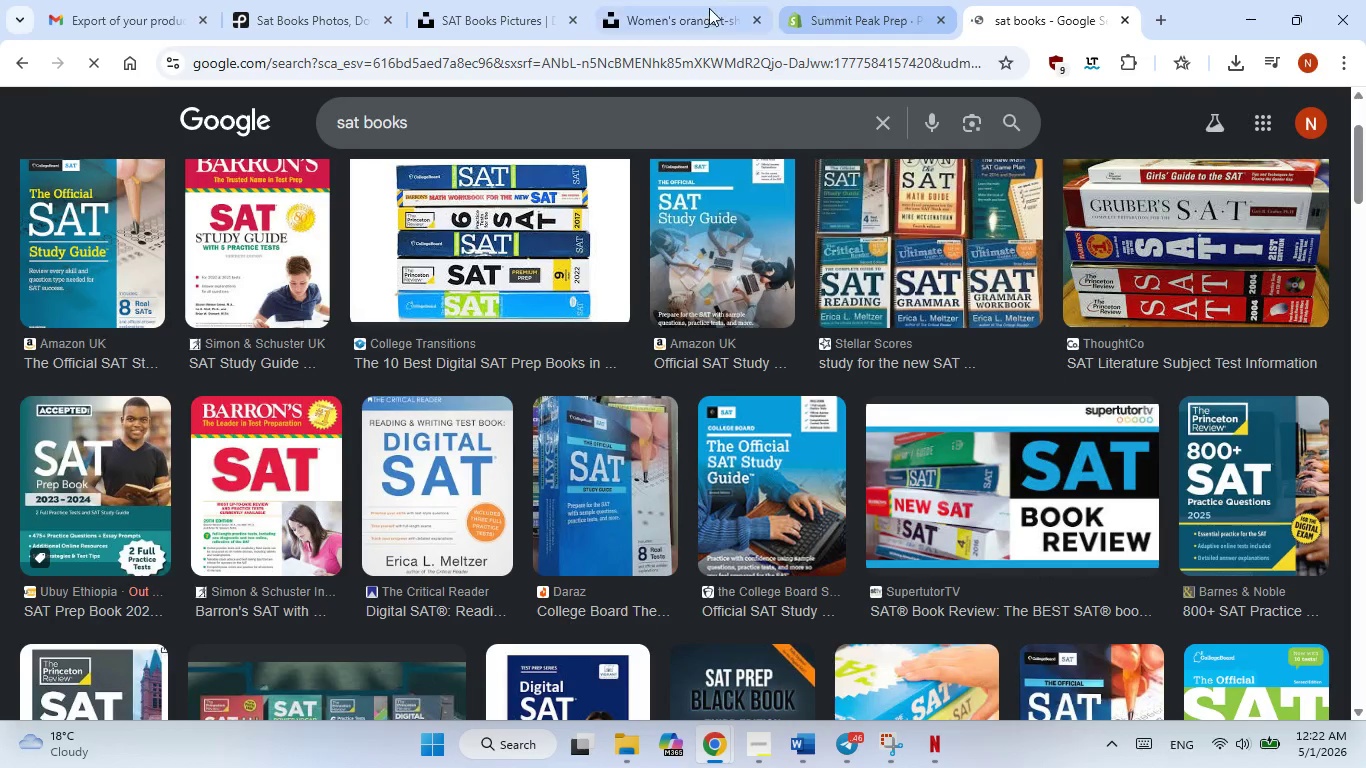 
left_click([618, 8])
 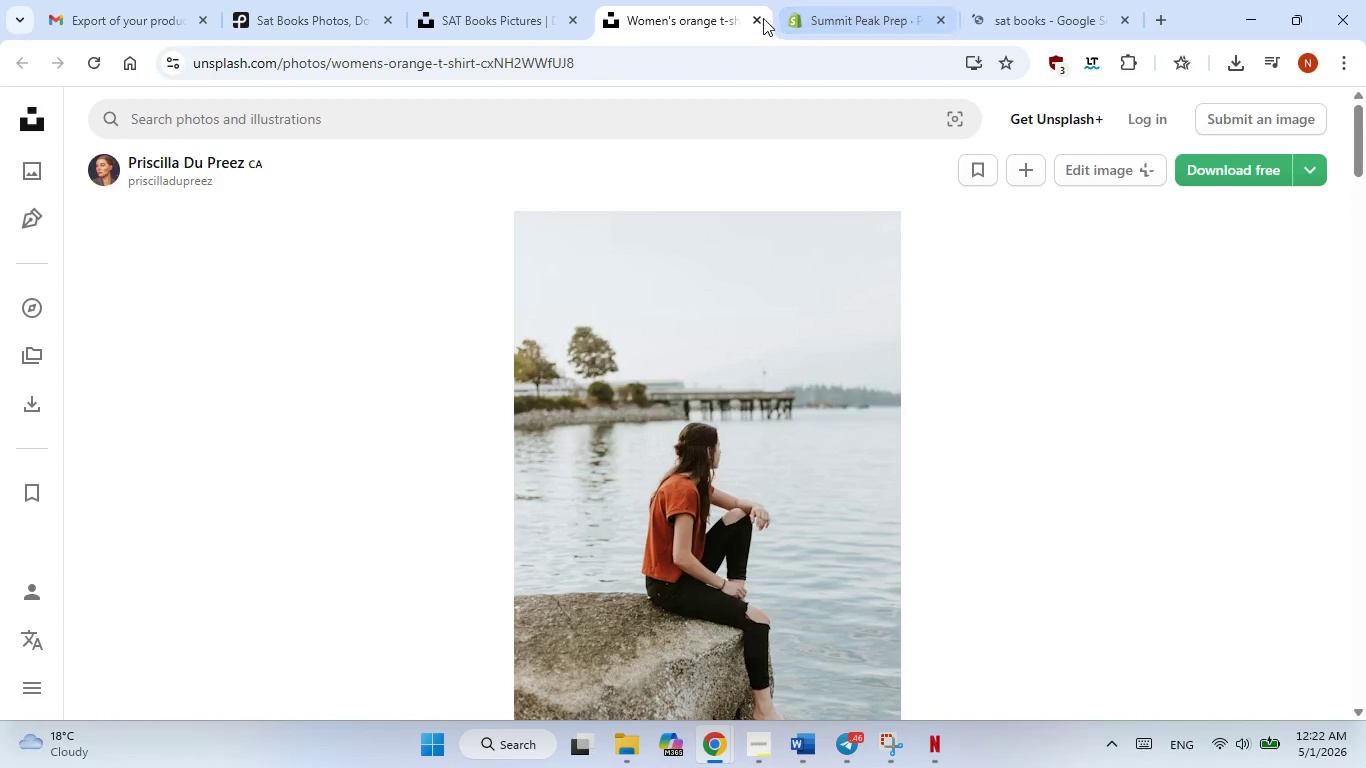 
left_click([759, 21])
 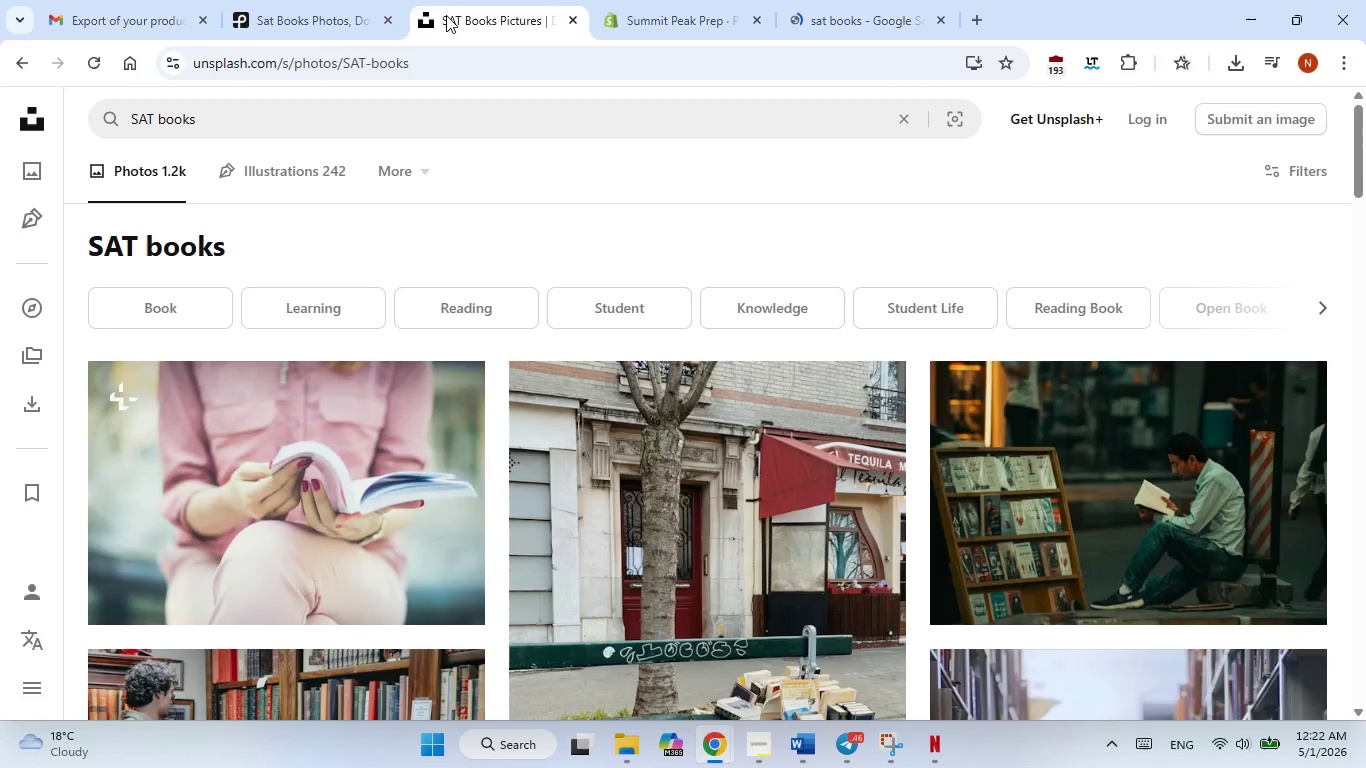 
left_click([446, 15])
 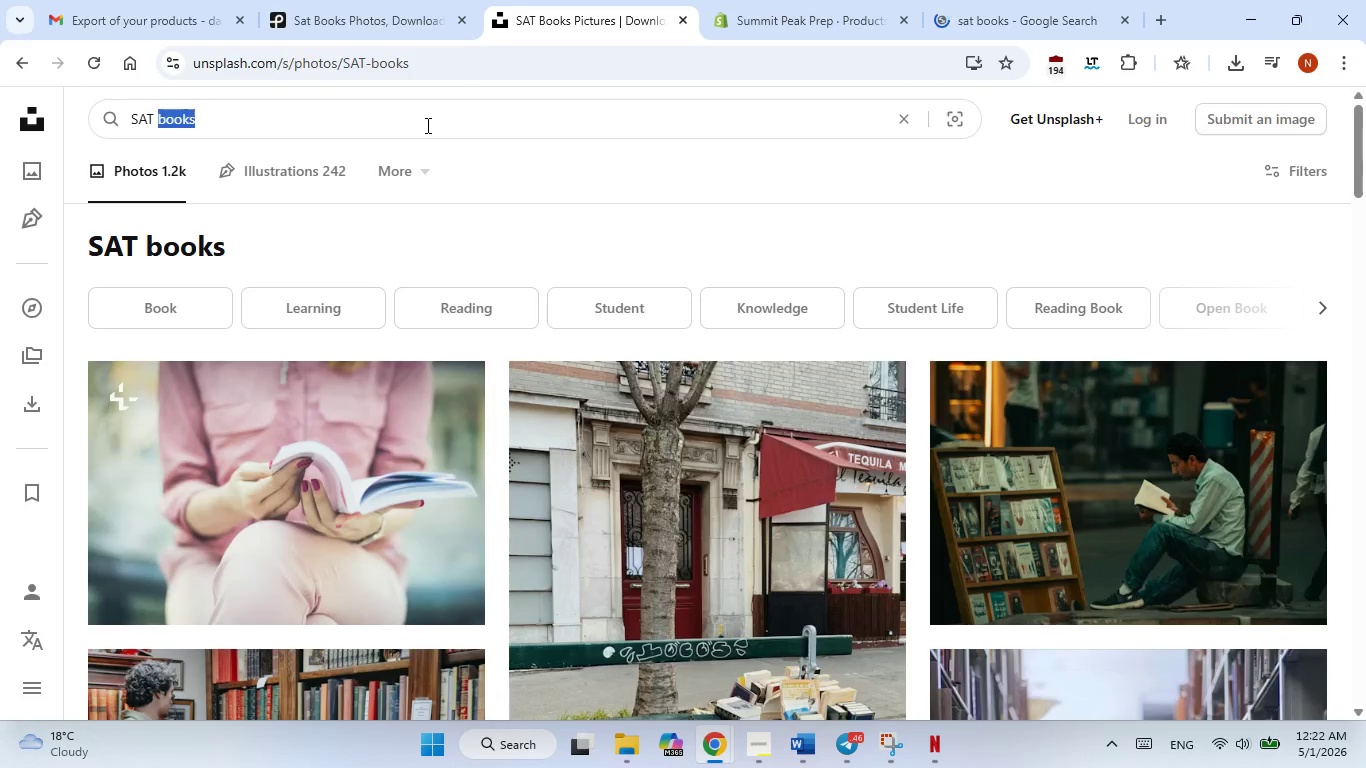 
double_click([426, 125])
 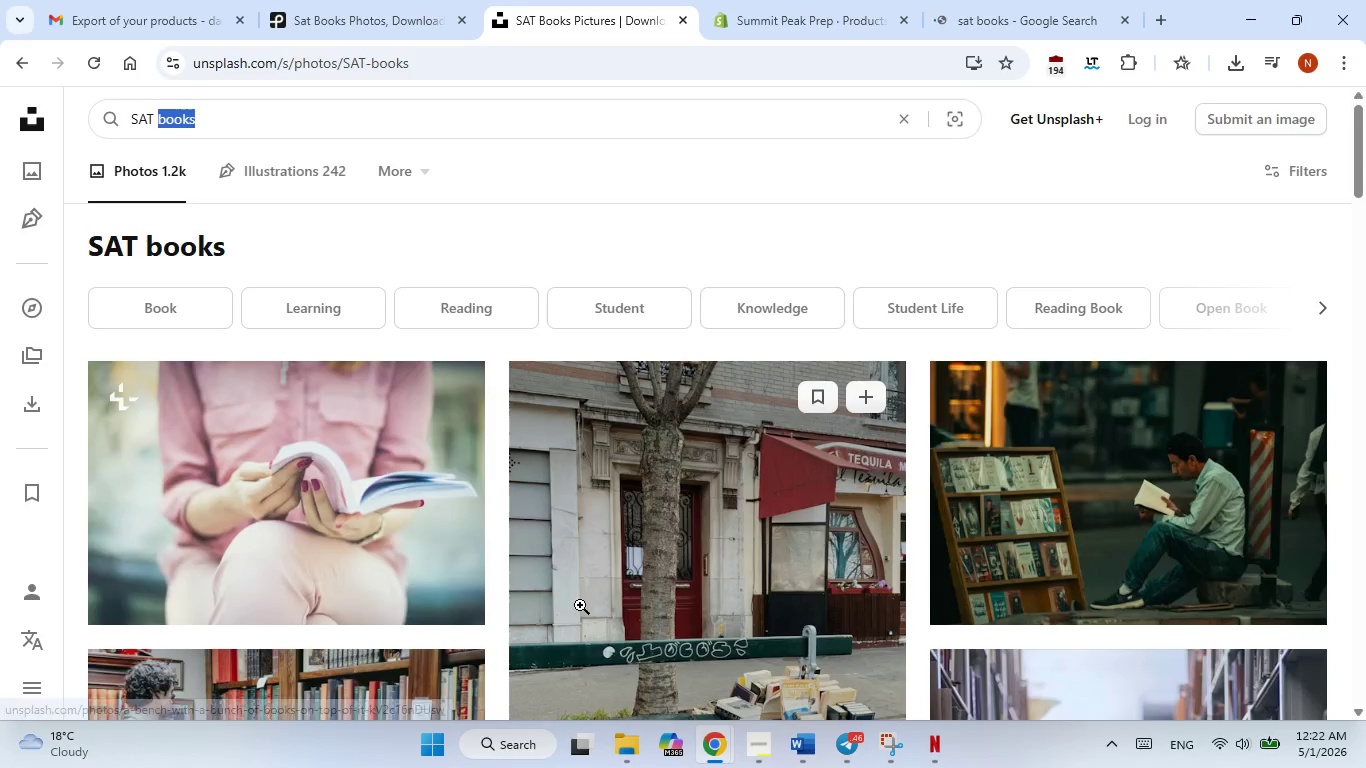 
scroll: coordinate [581, 601], scroll_direction: down, amount: 2.0
 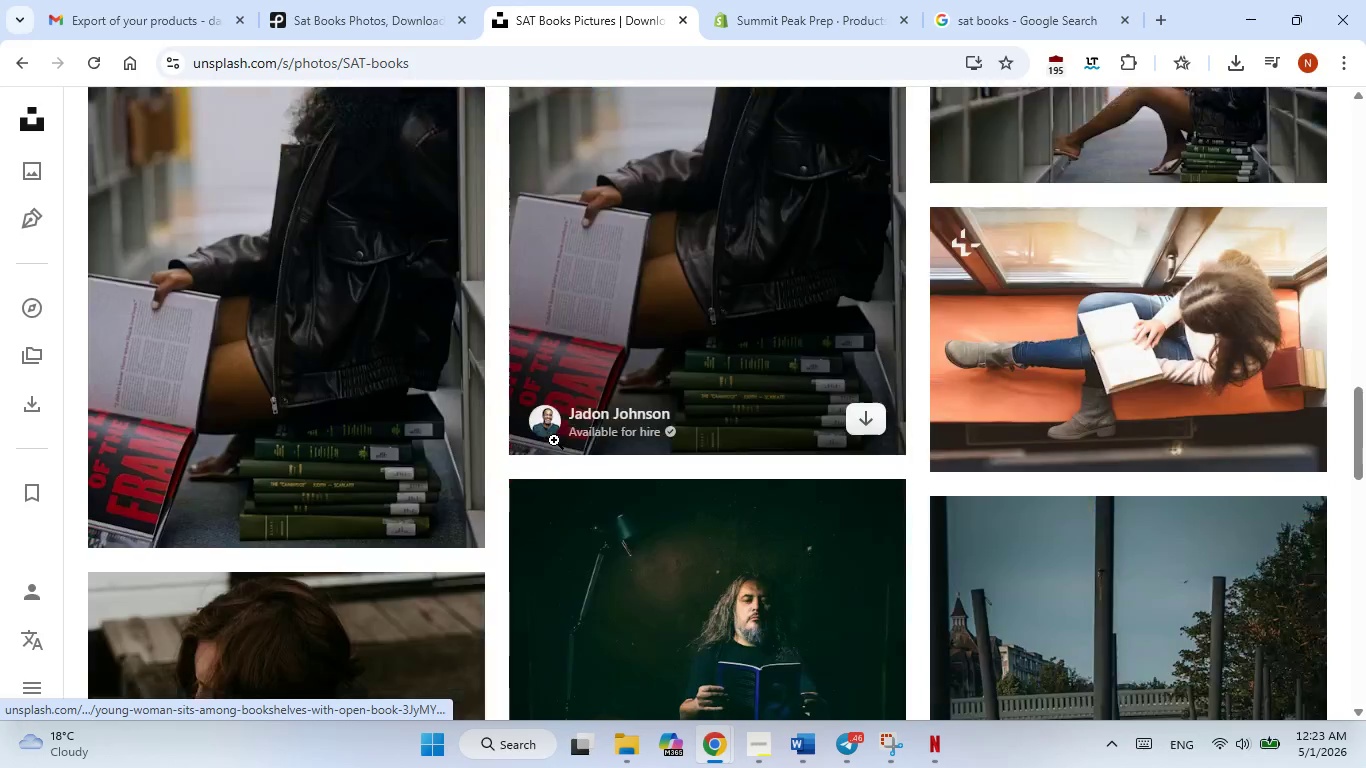 
wait(13.27)
 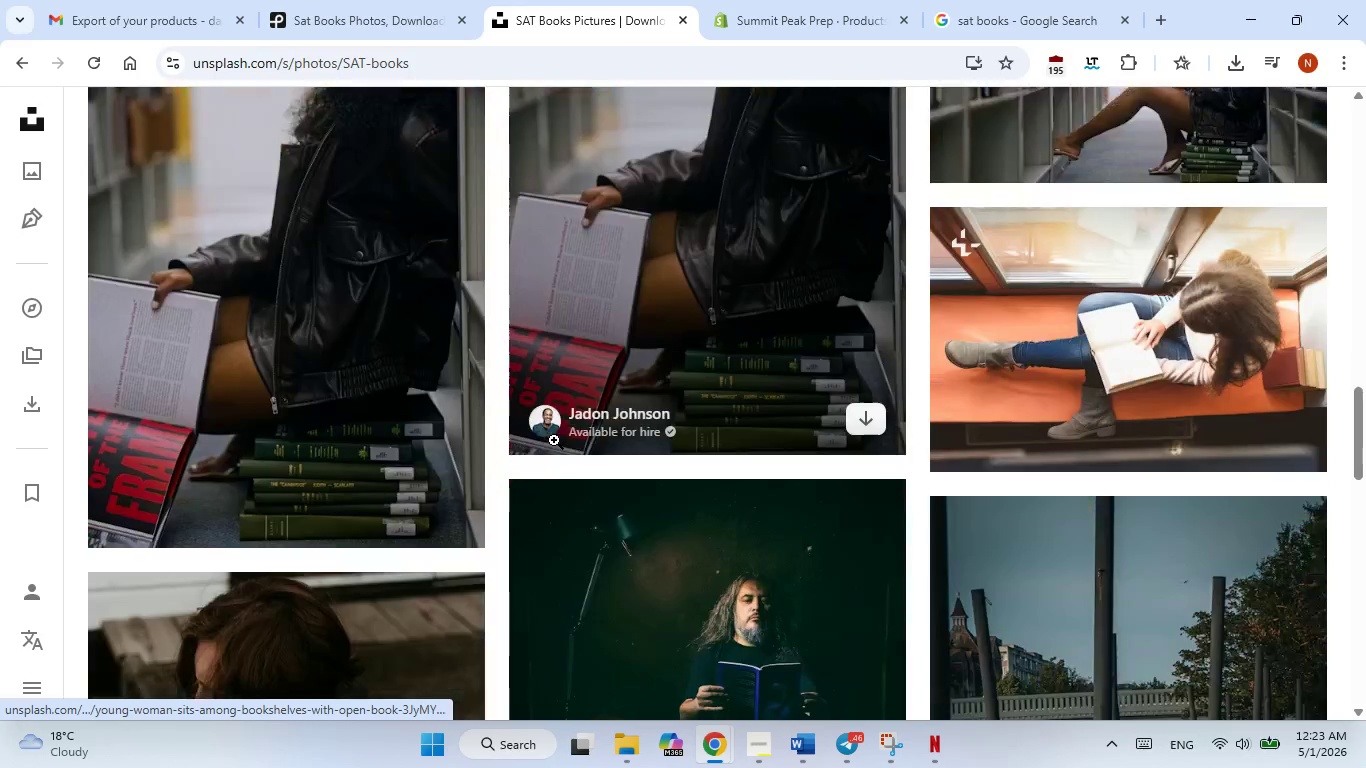 
left_click([301, 29])
 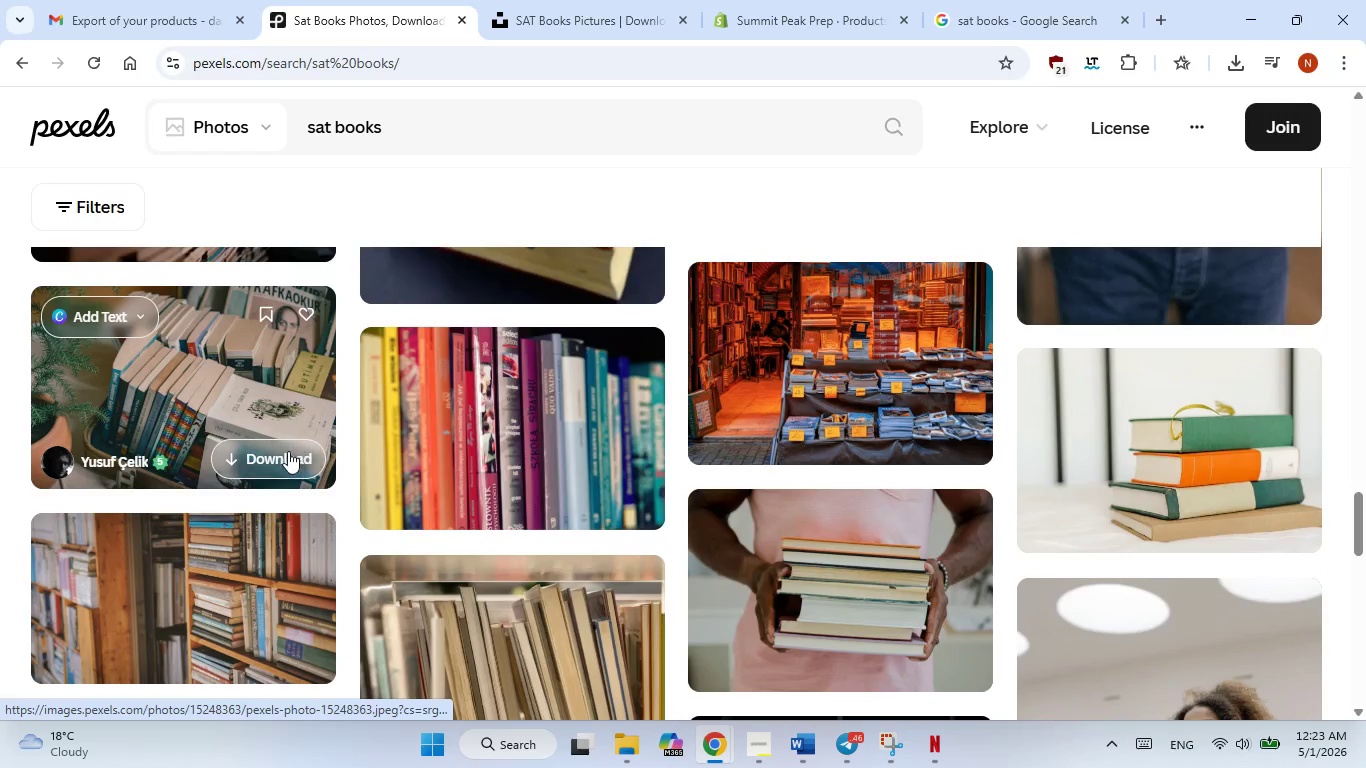 
left_click([278, 460])
 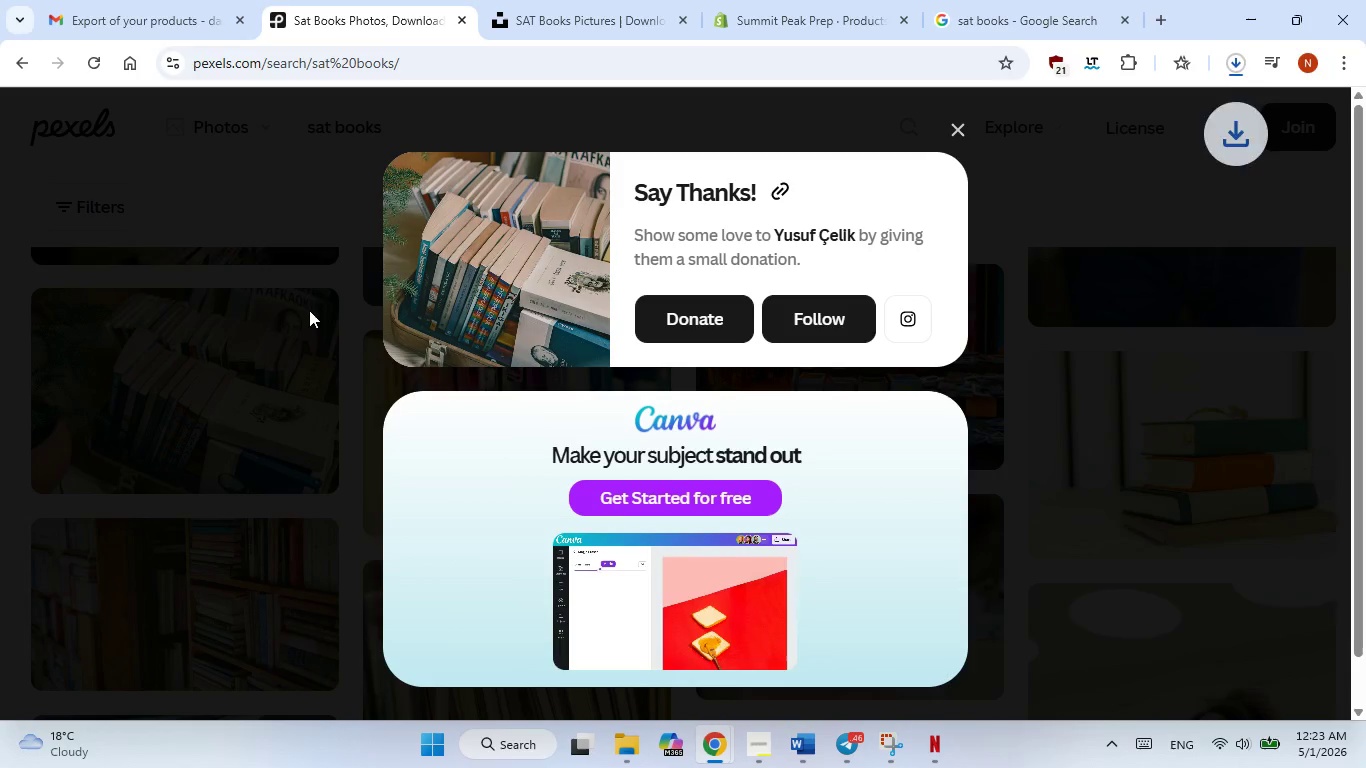 
left_click([309, 310])
 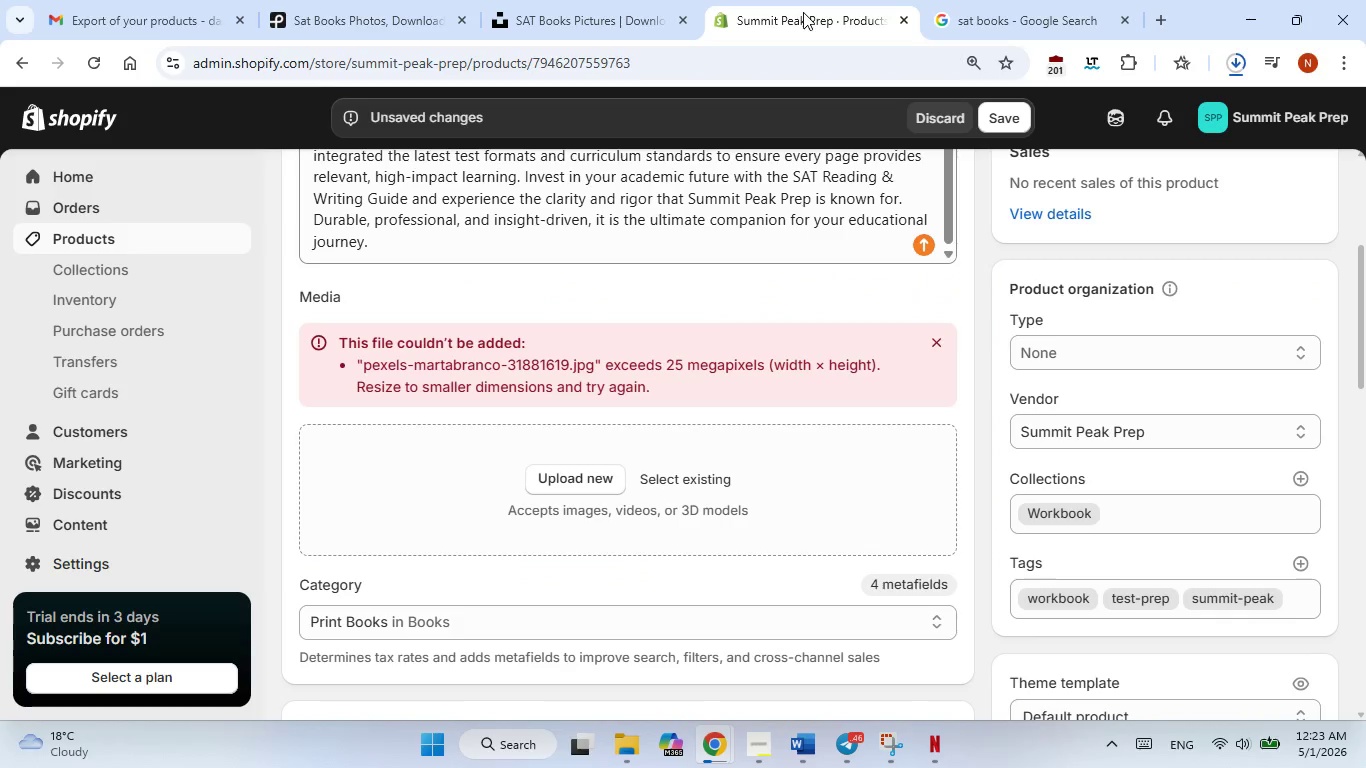 
left_click([803, 12])
 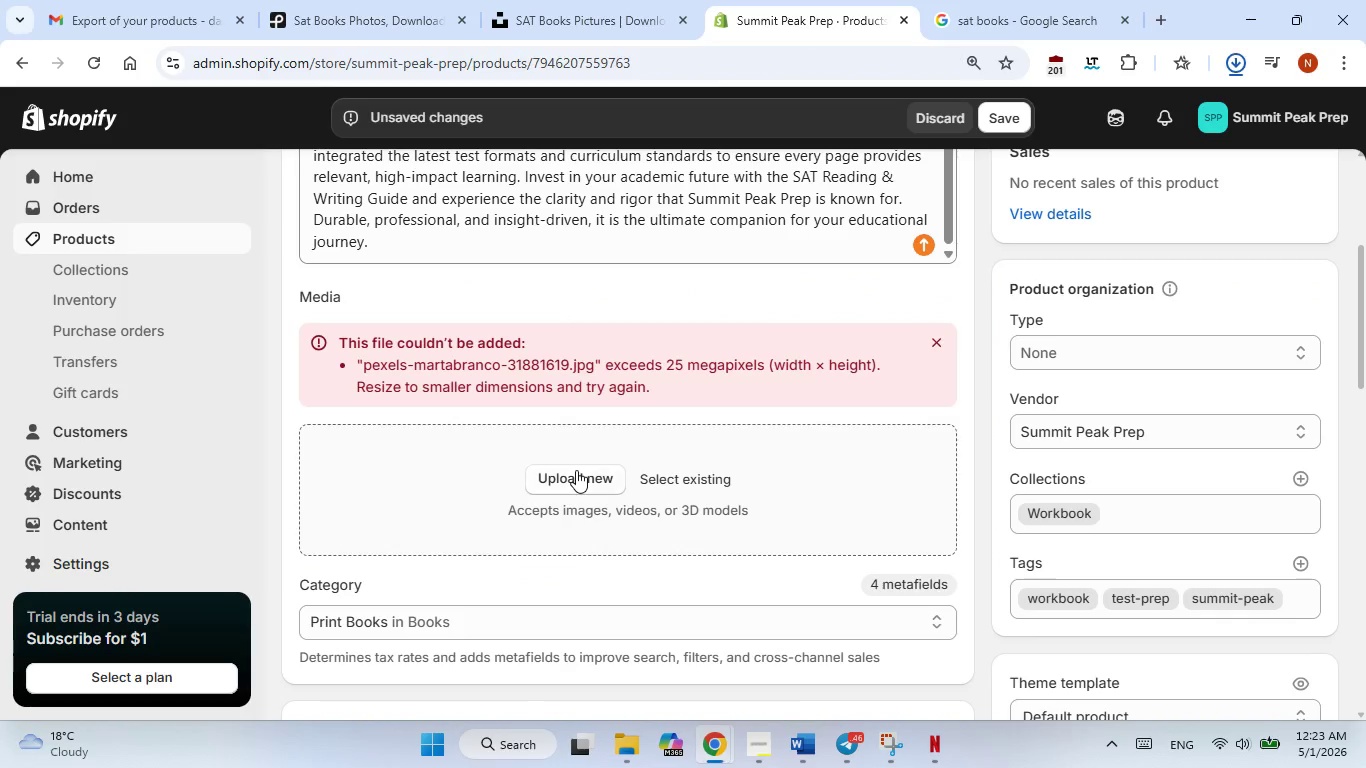 
left_click([576, 470])
 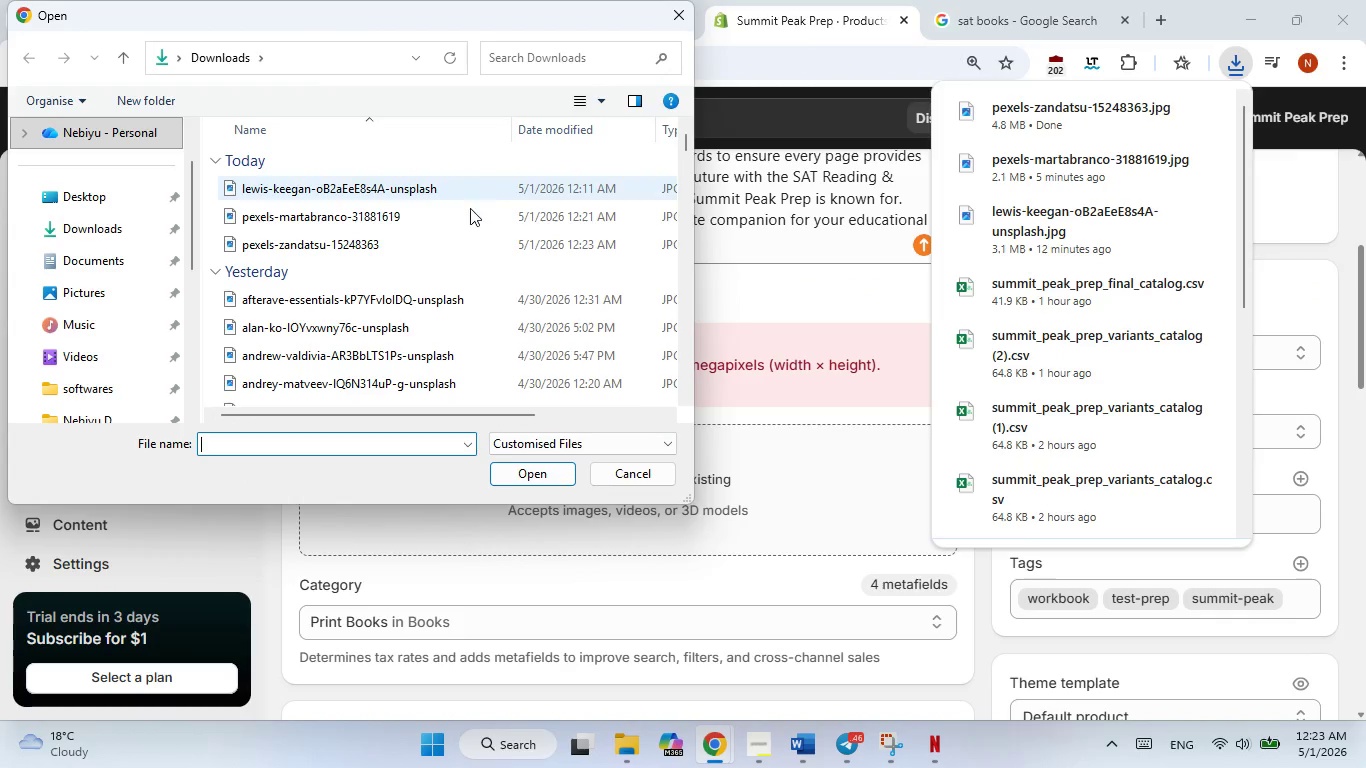 
wait(5.11)
 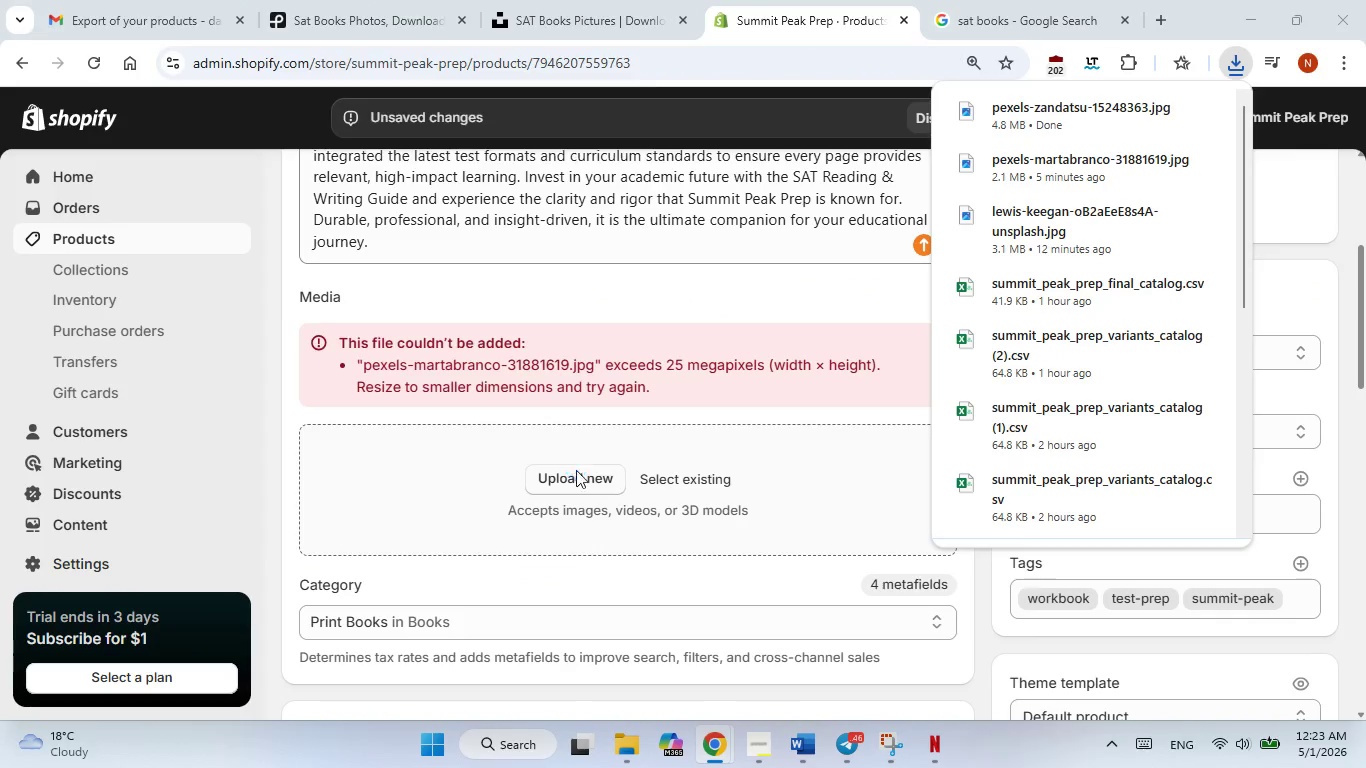 
double_click([460, 249])
 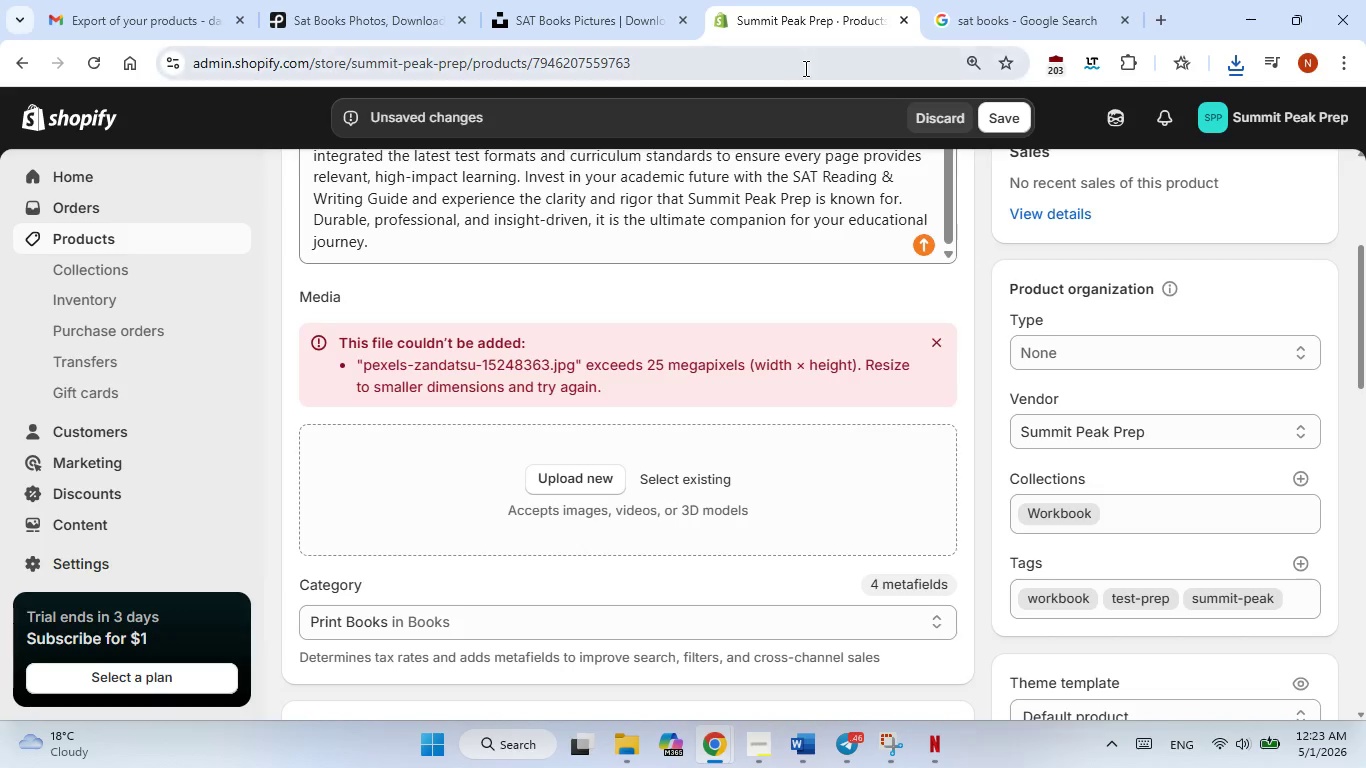 
wait(5.84)
 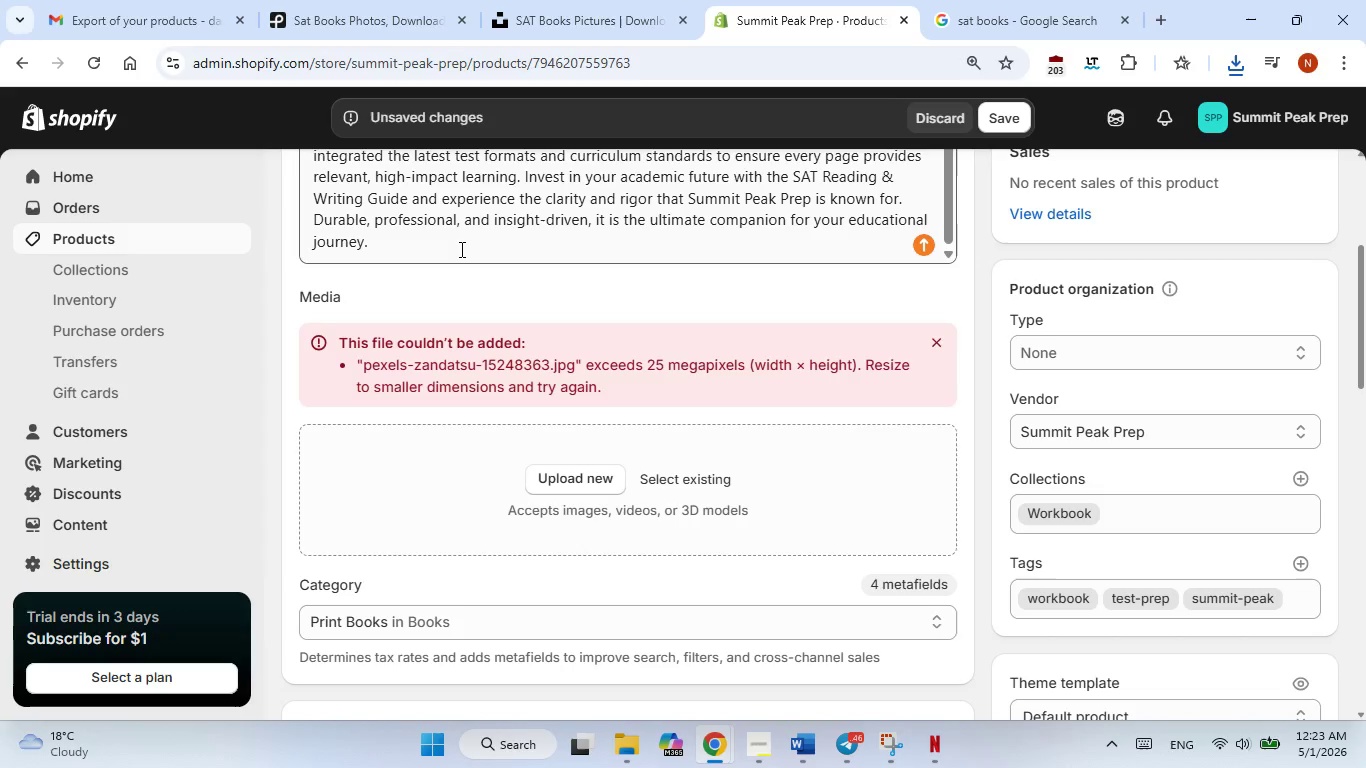 
left_click([553, 469])
 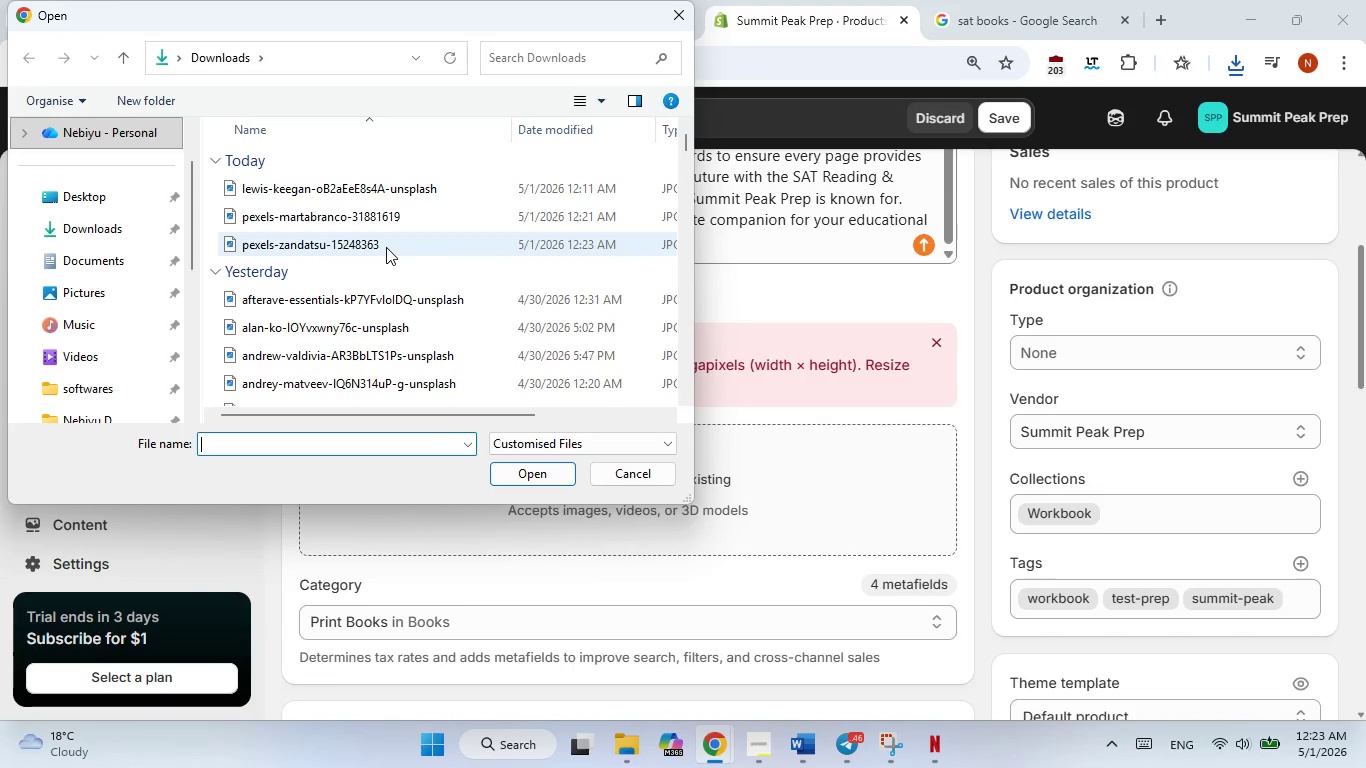 
double_click([386, 247])
 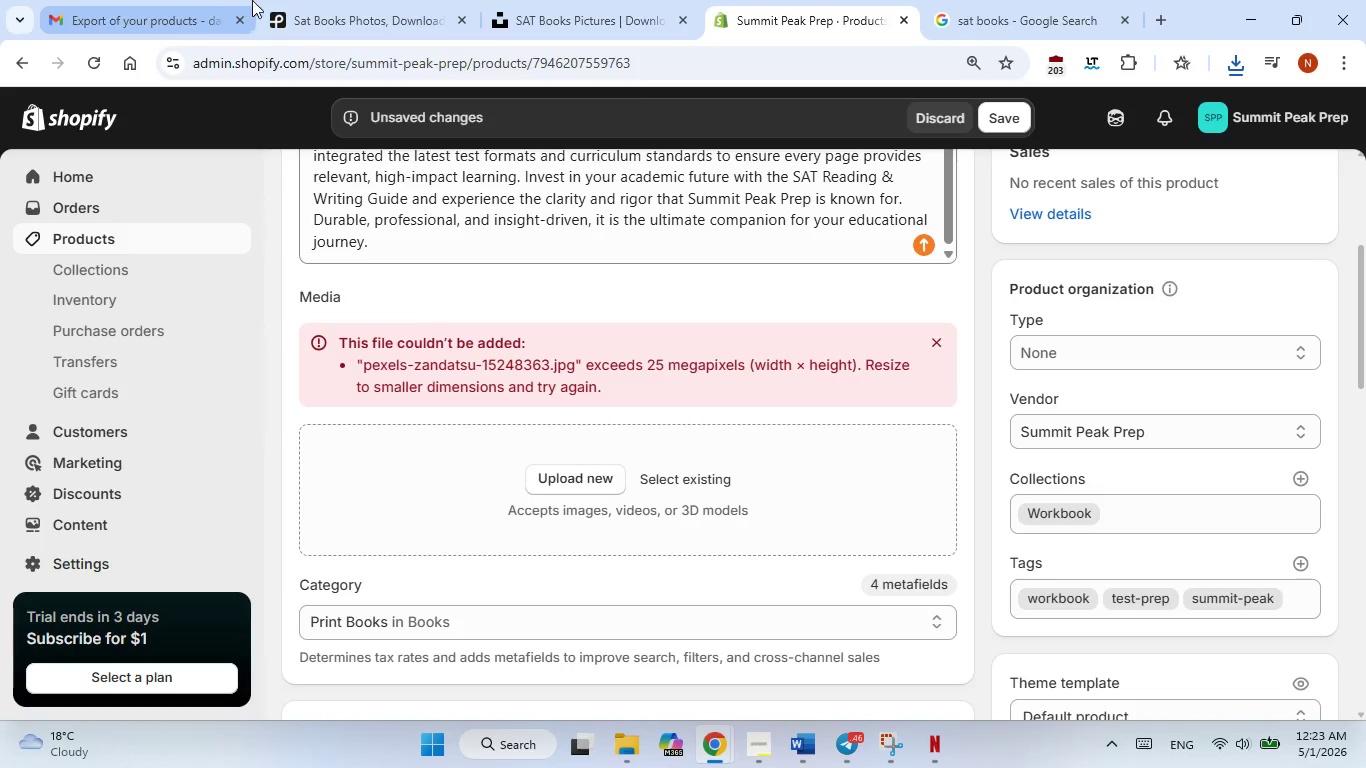 
wait(7.91)
 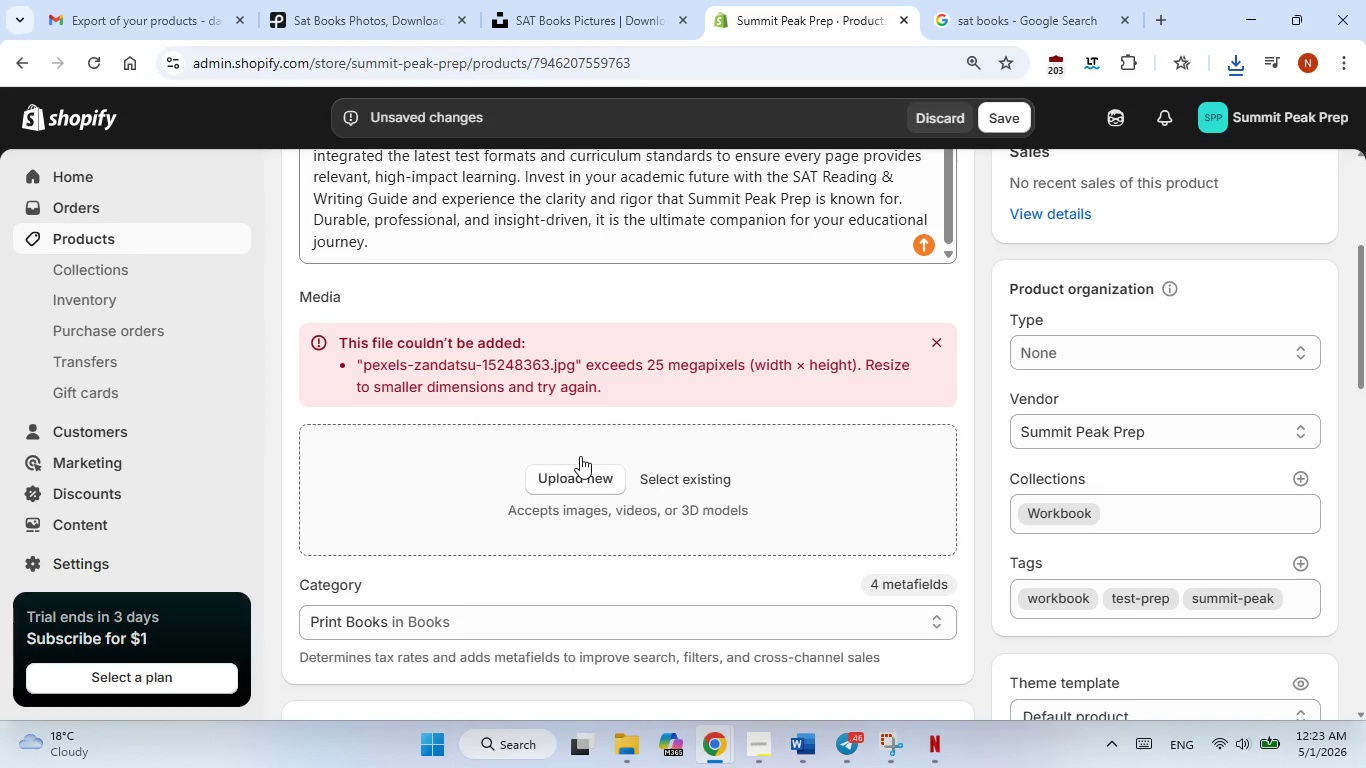 
left_click([367, 6])
 